 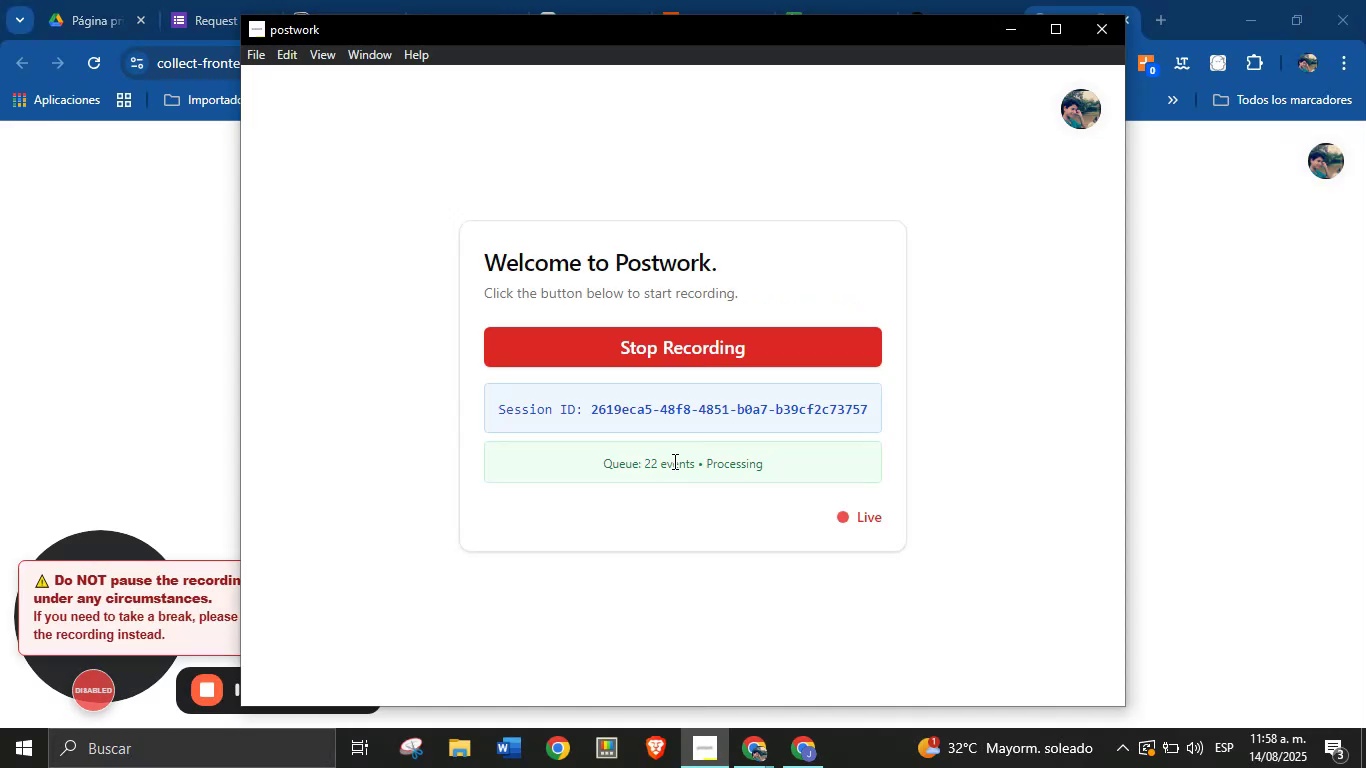 
left_click([140, 356])
 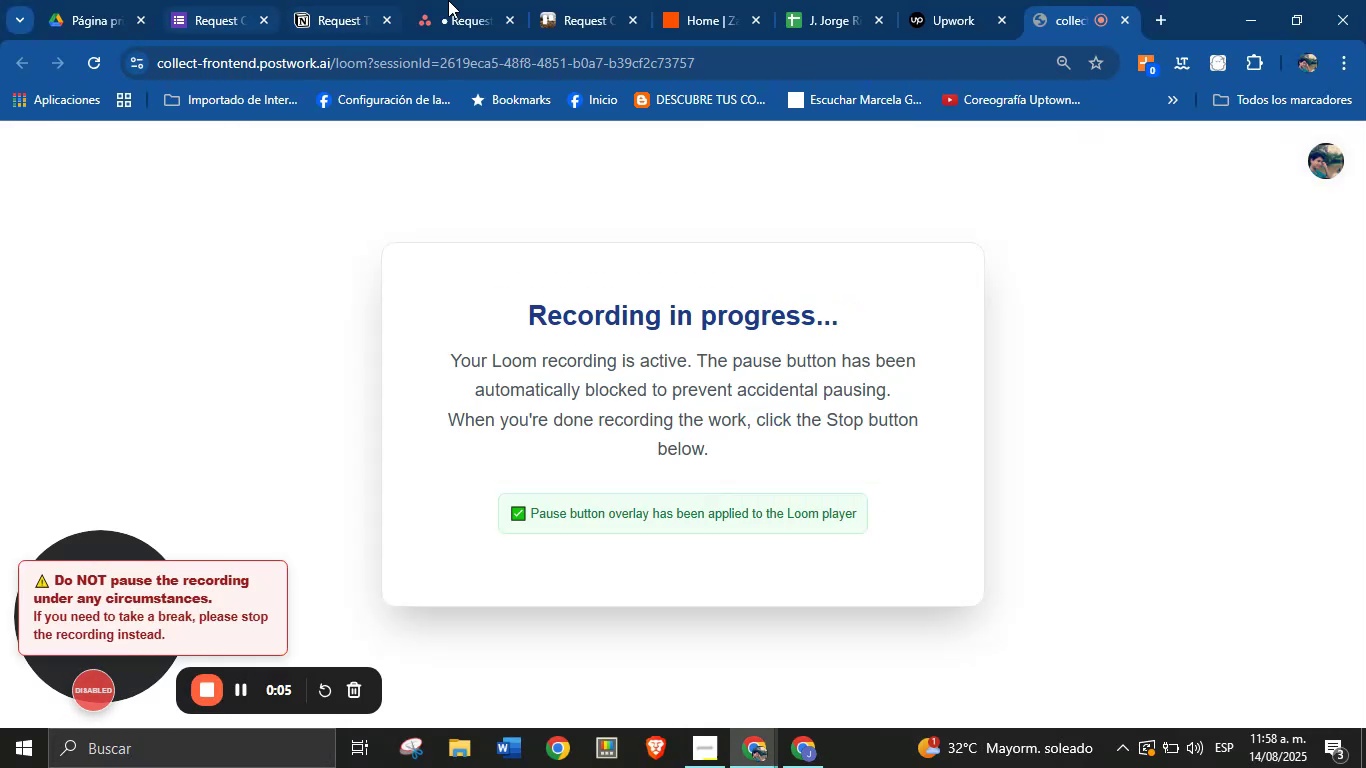 
left_click([703, 0])
 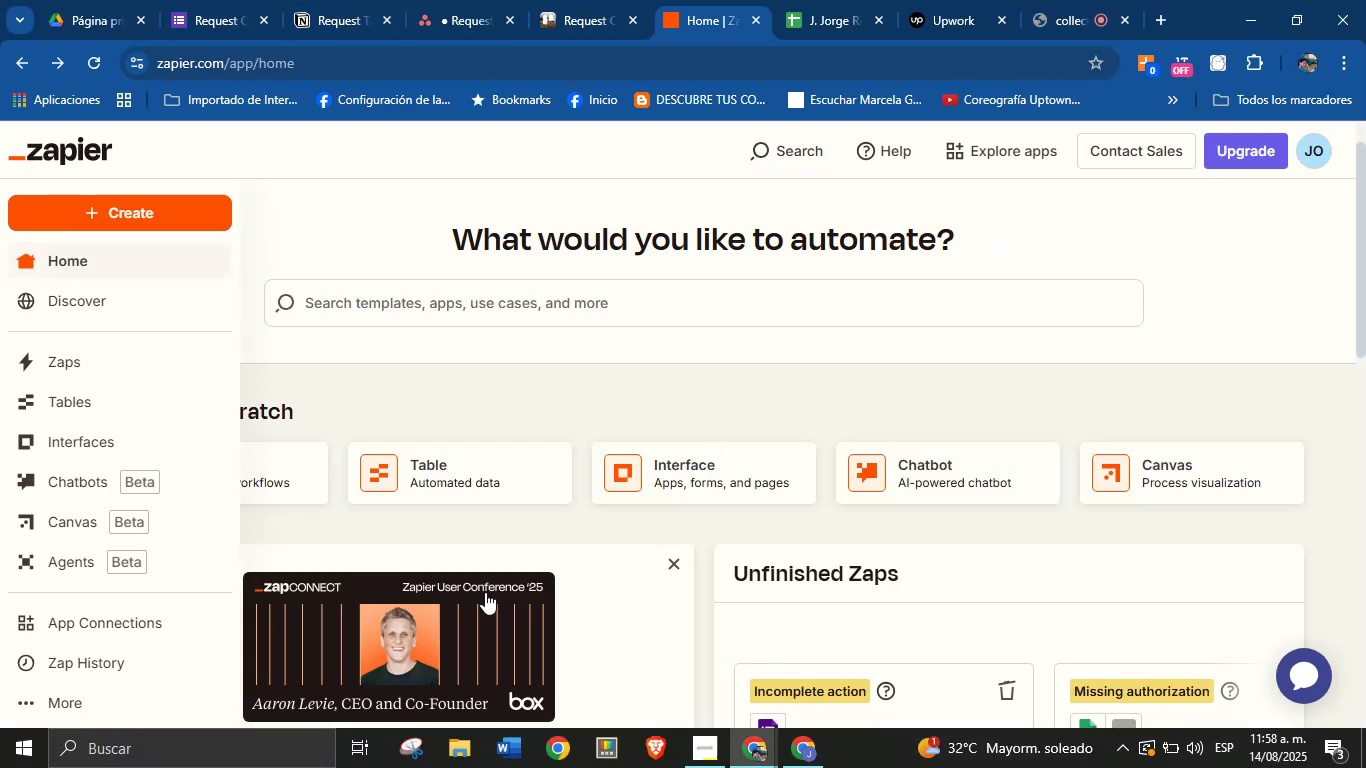 
left_click([216, 467])
 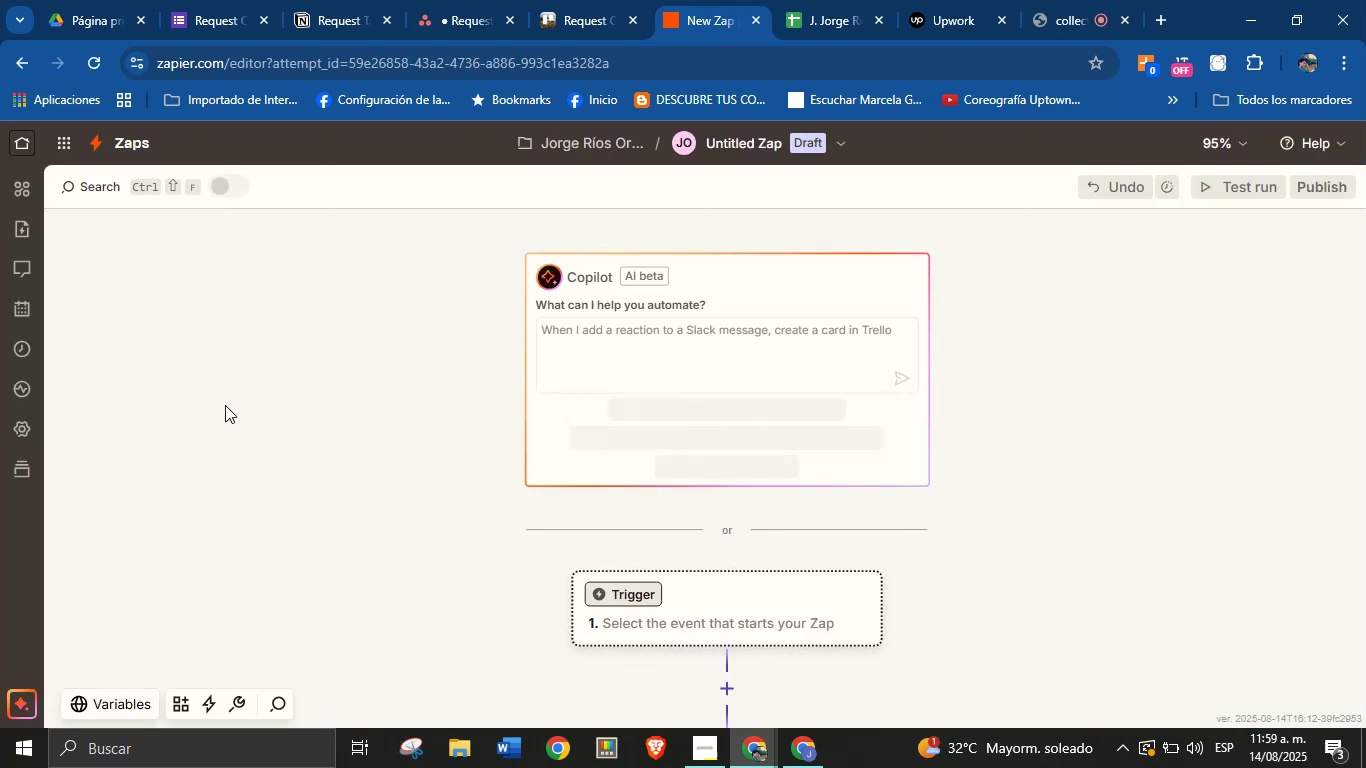 
wait(15.69)
 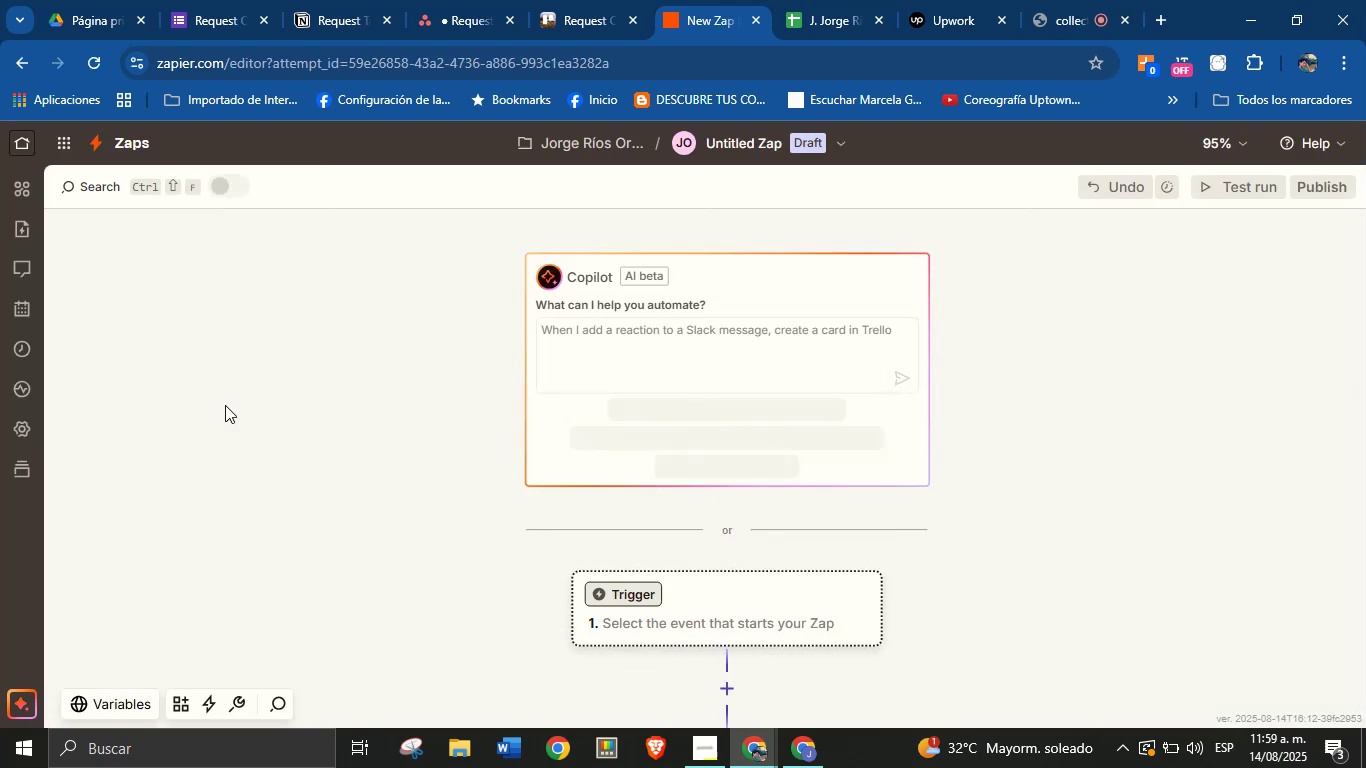 
left_click([631, 598])
 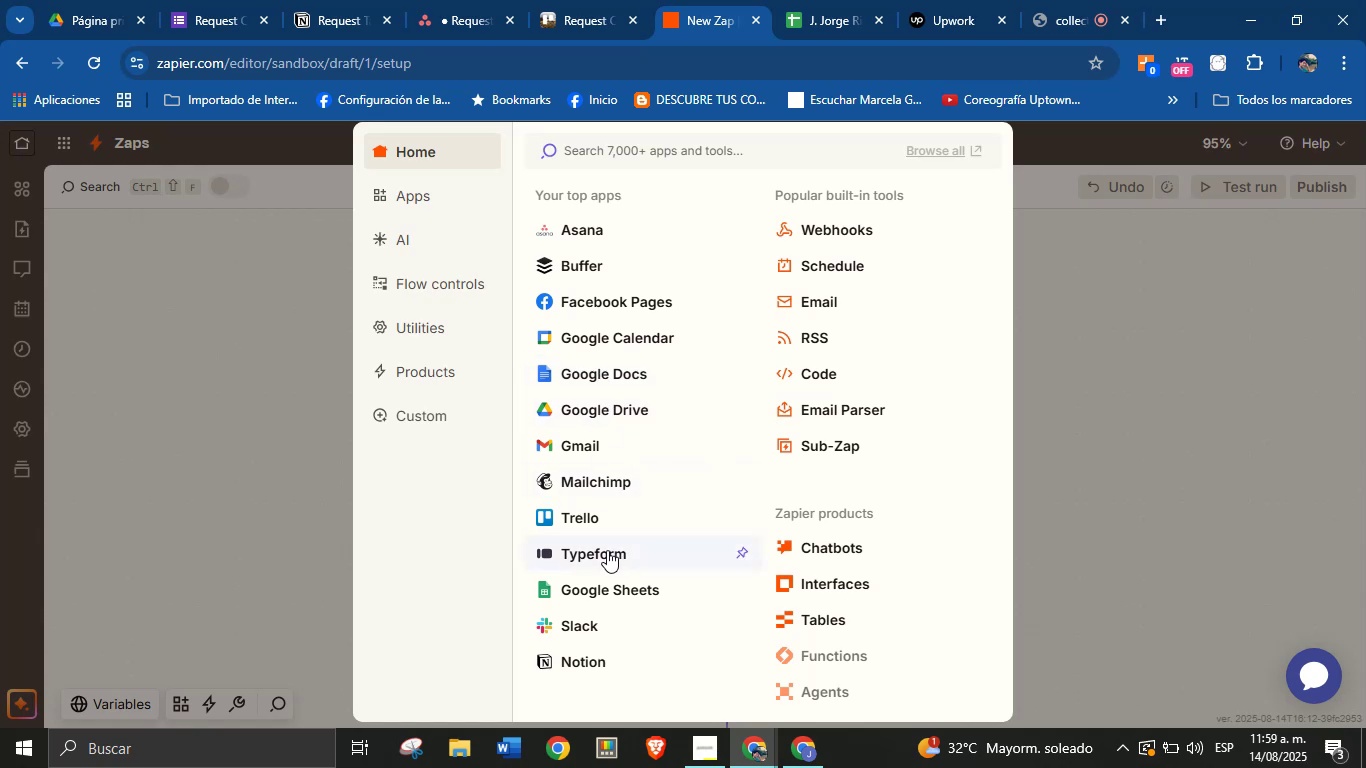 
wait(11.72)
 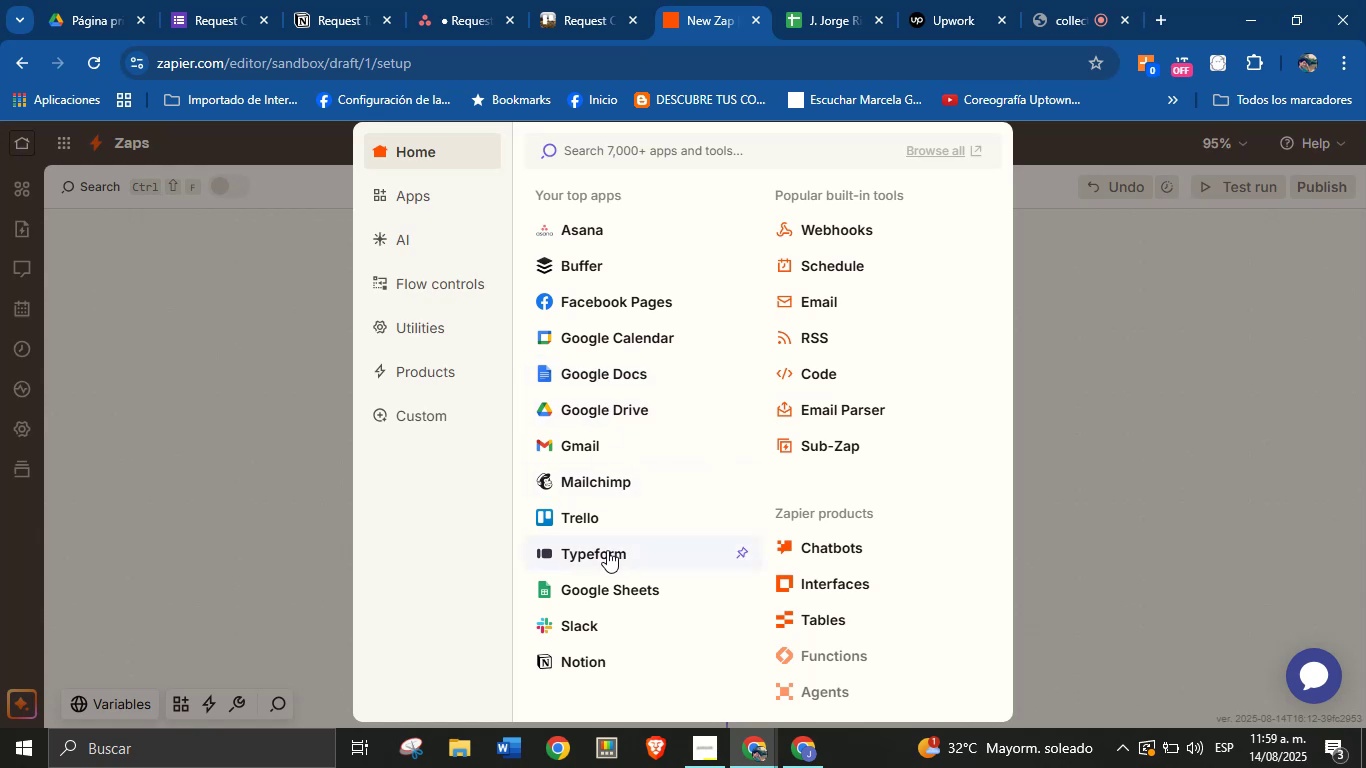 
left_click([604, 595])
 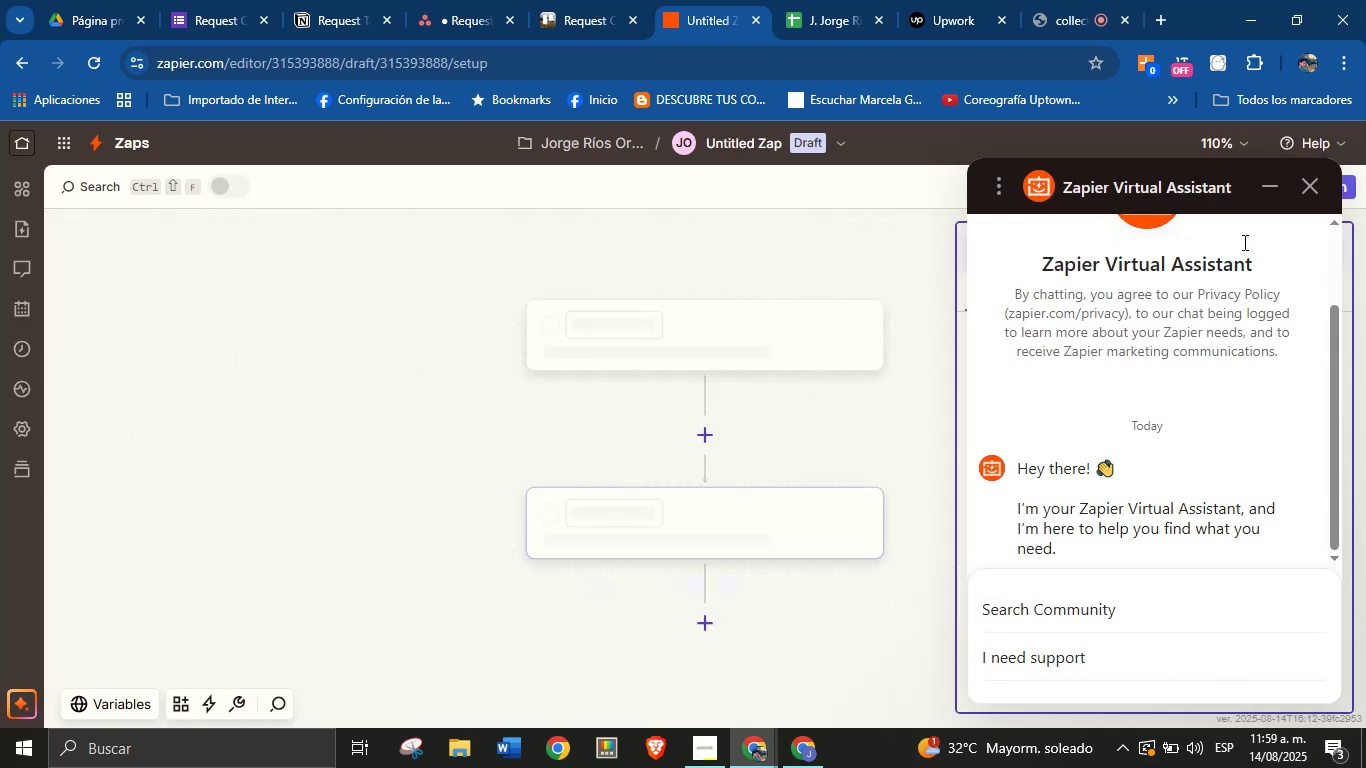 
left_click([1318, 192])
 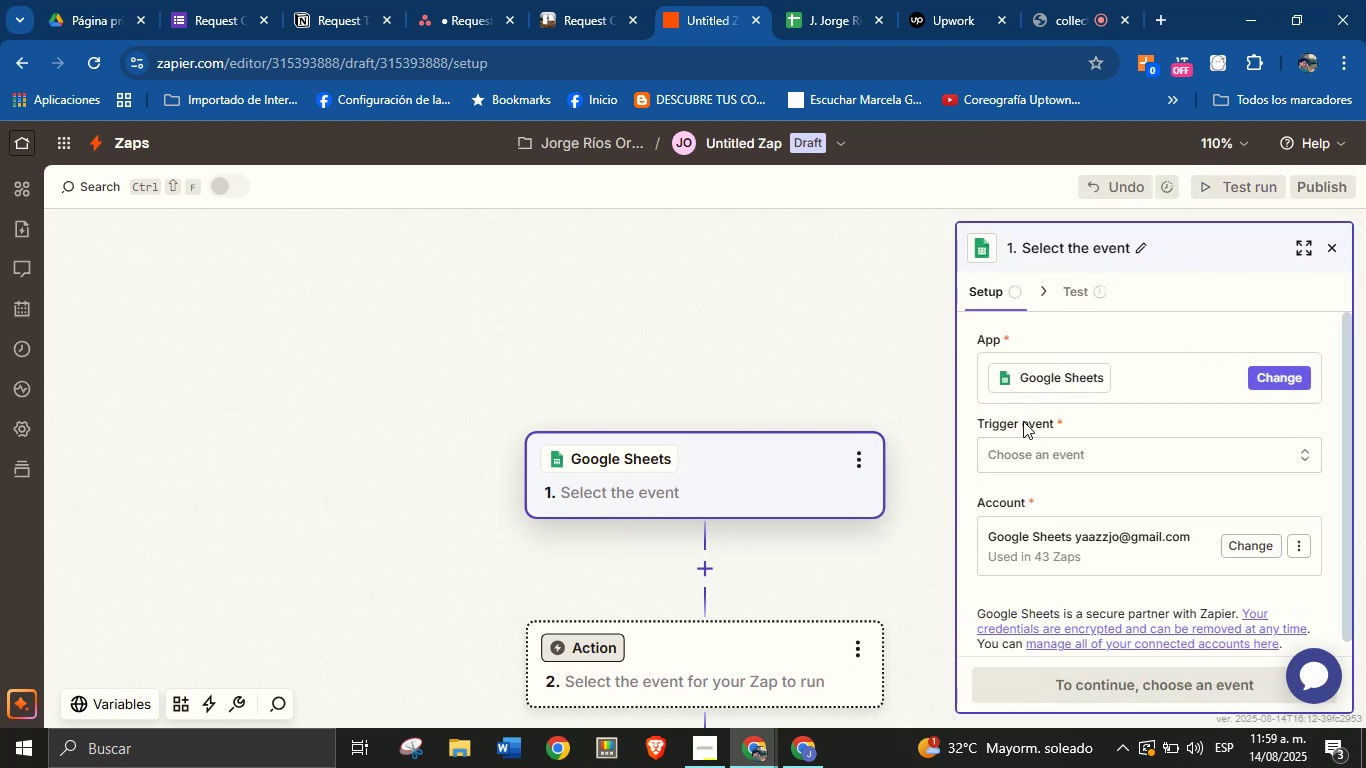 
left_click([1067, 460])
 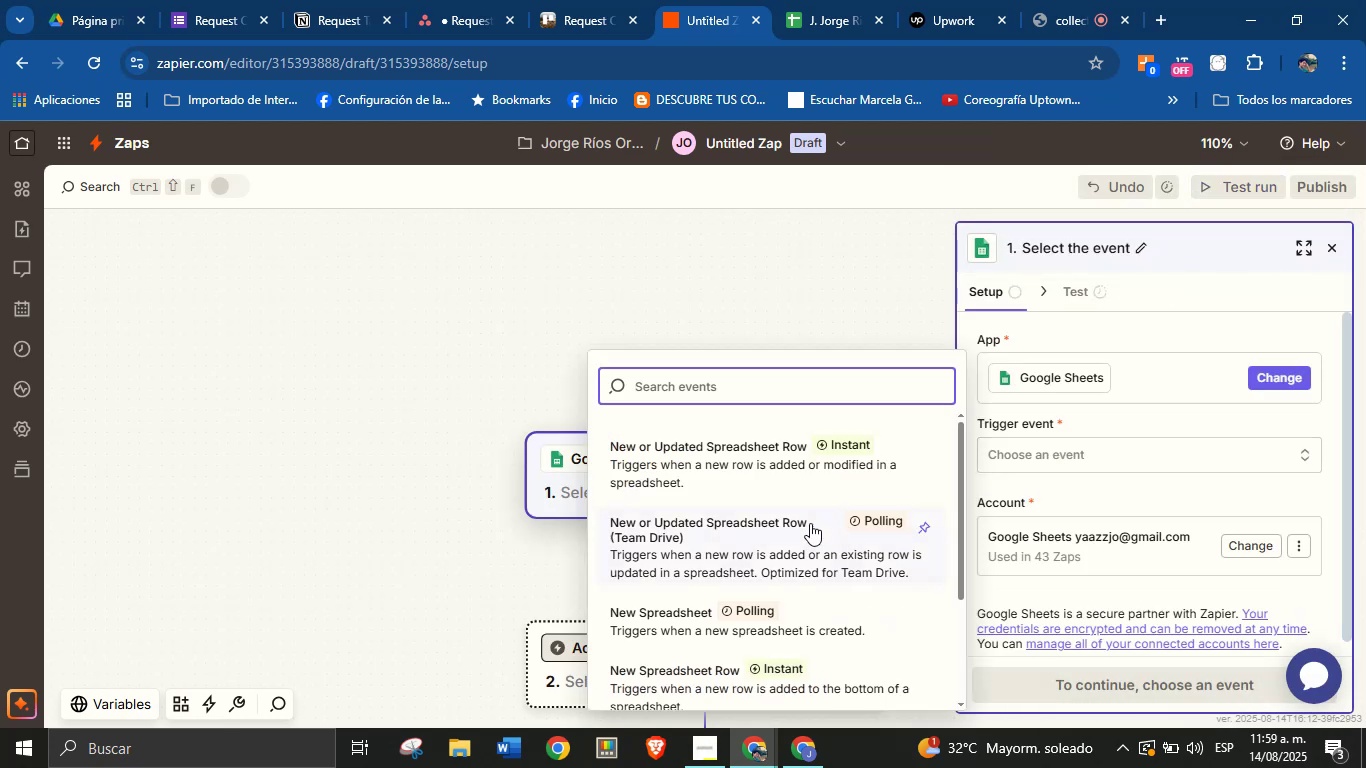 
left_click([762, 472])
 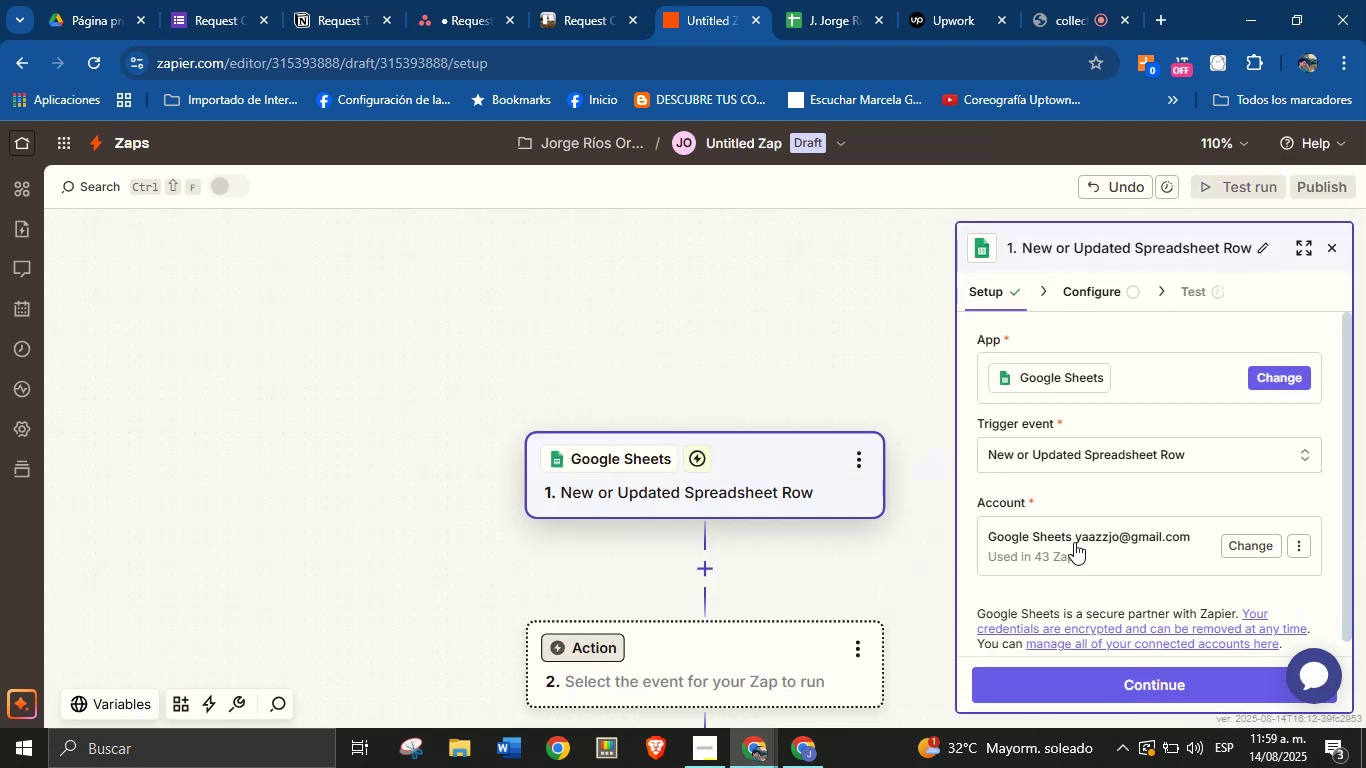 
scroll: coordinate [1077, 513], scroll_direction: down, amount: 3.0
 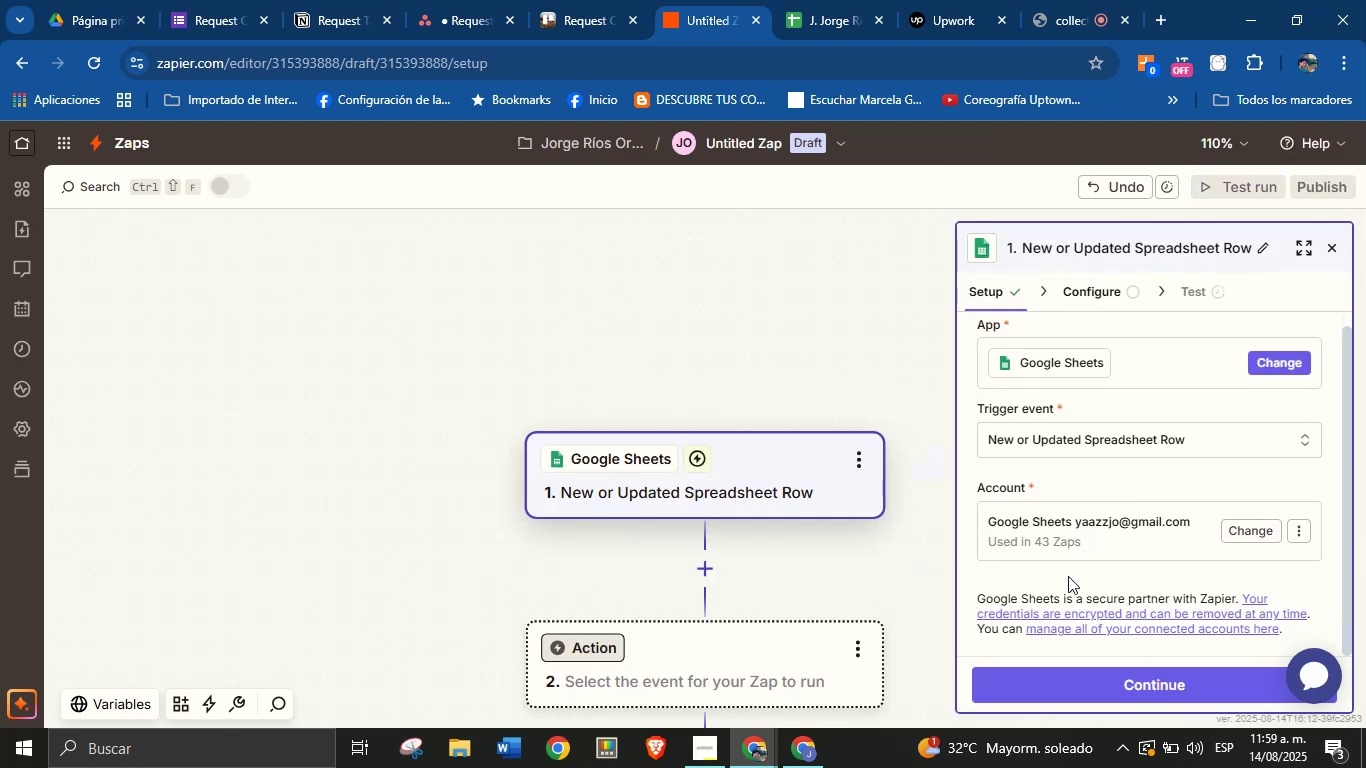 
scroll: coordinate [1068, 541], scroll_direction: up, amount: 1.0
 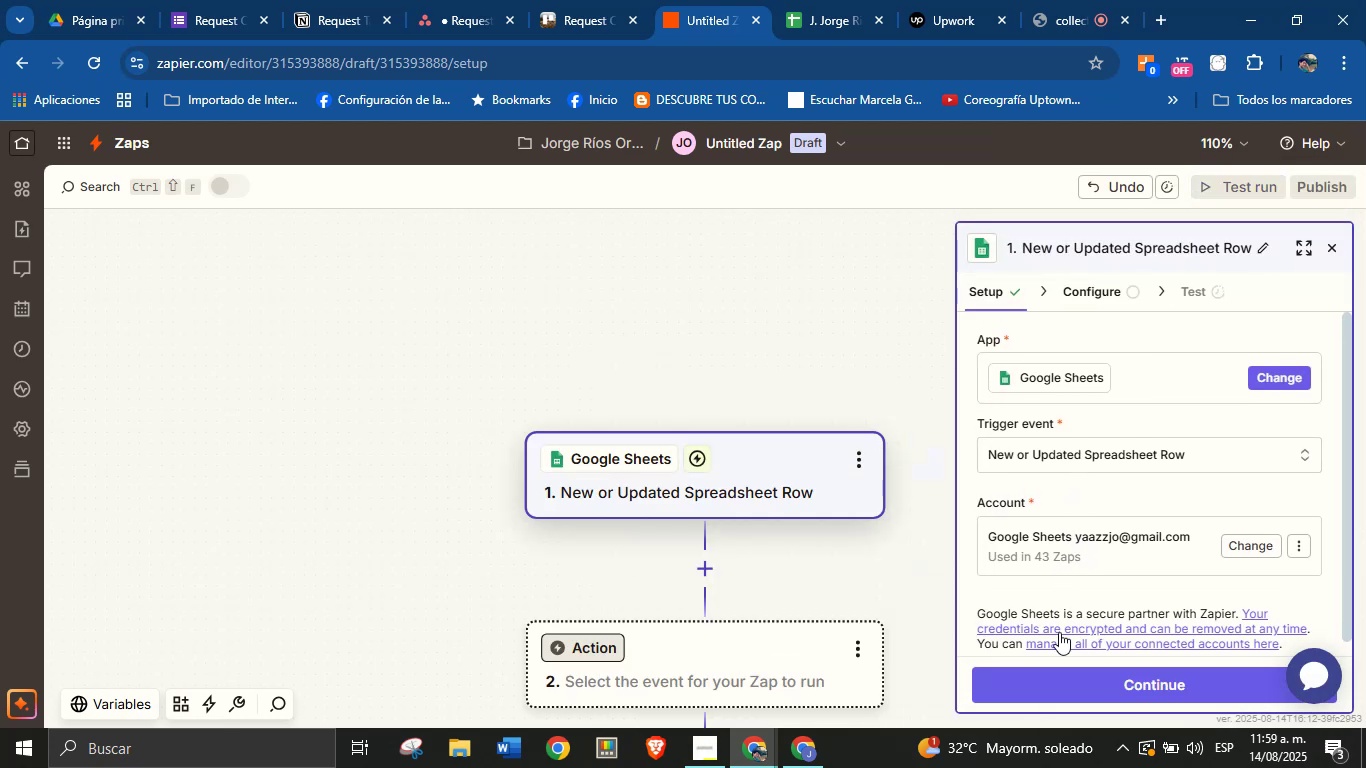 
left_click([1063, 676])
 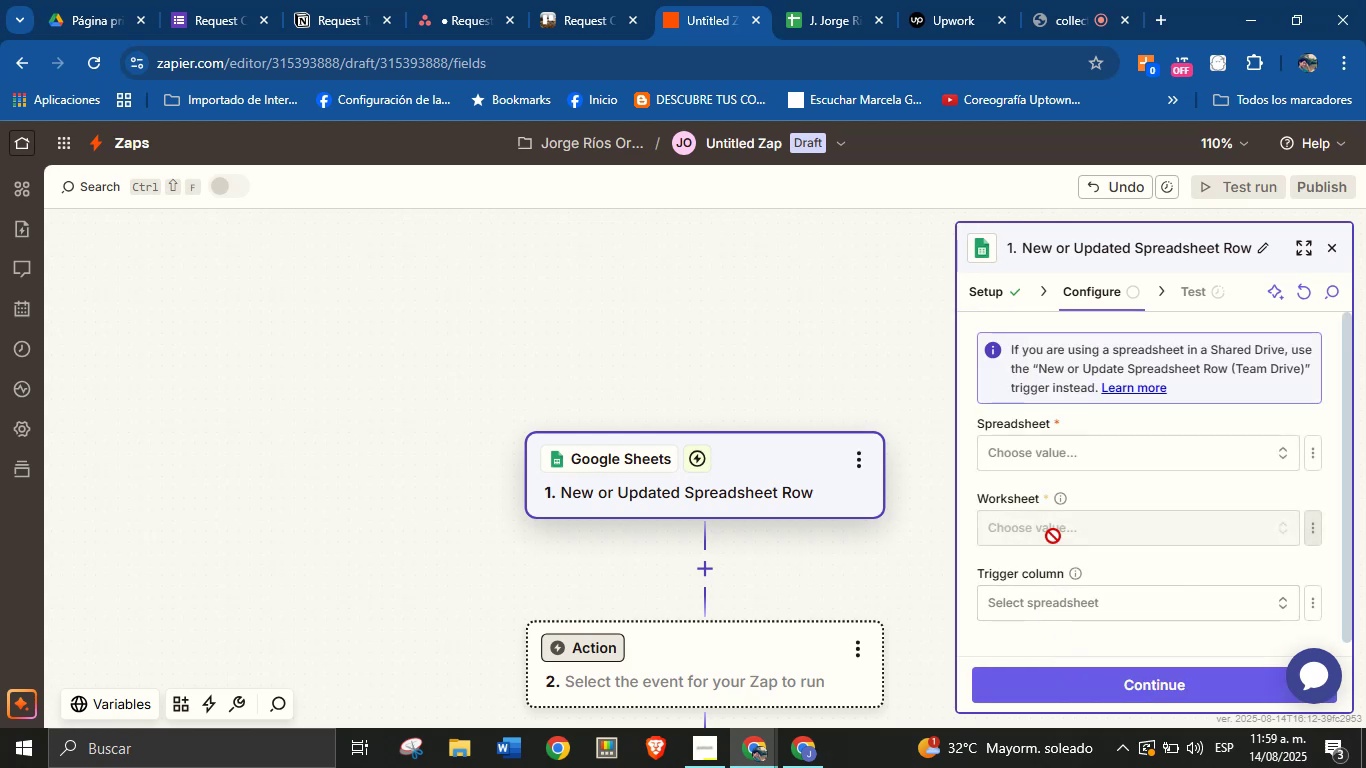 
left_click([1075, 441])
 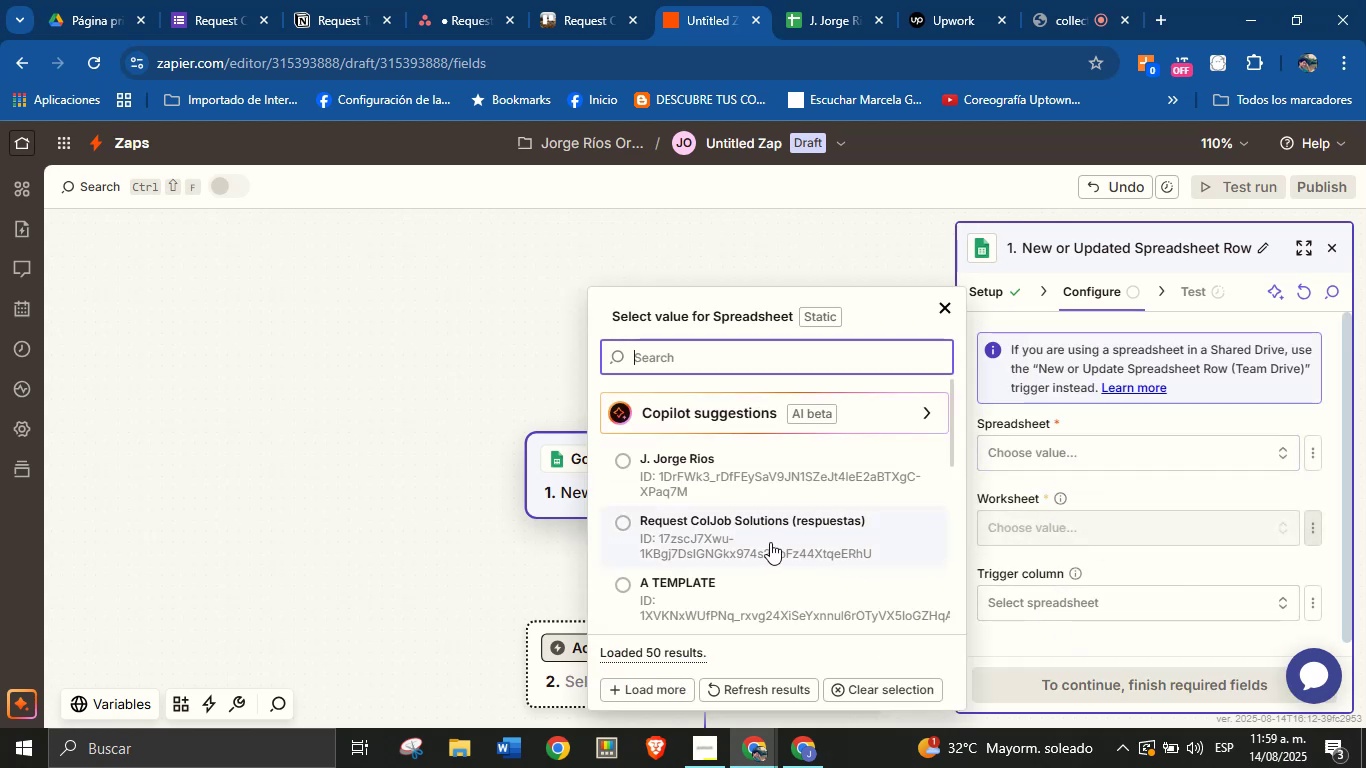 
left_click([770, 539])
 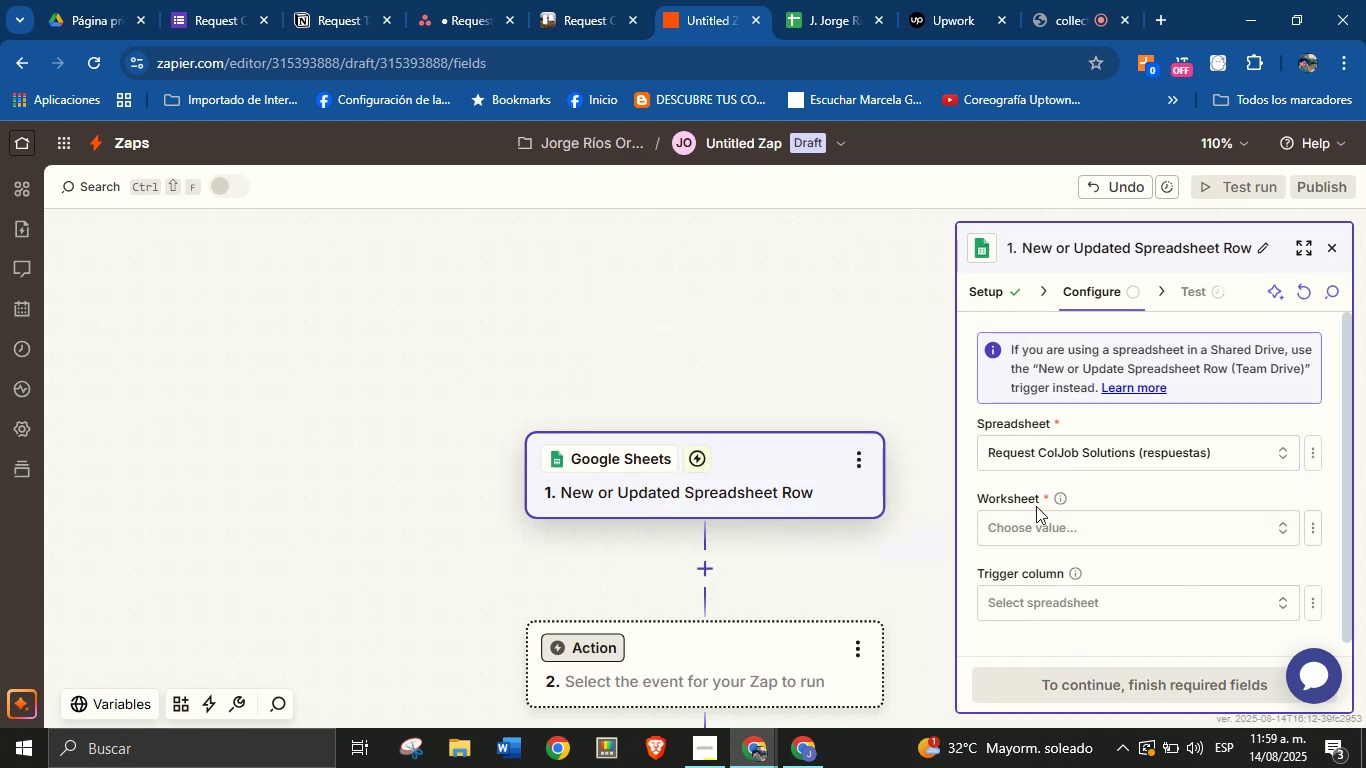 
left_click([1093, 493])
 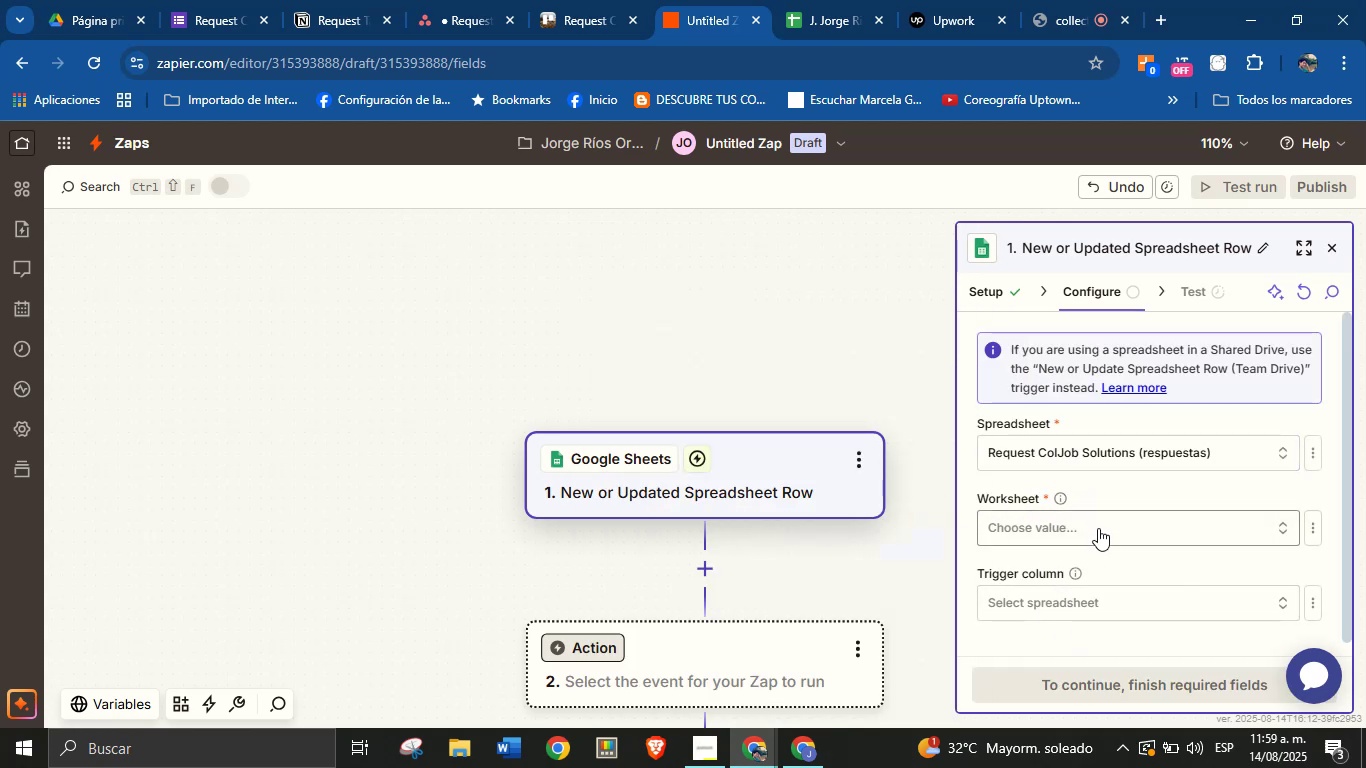 
left_click([1098, 528])
 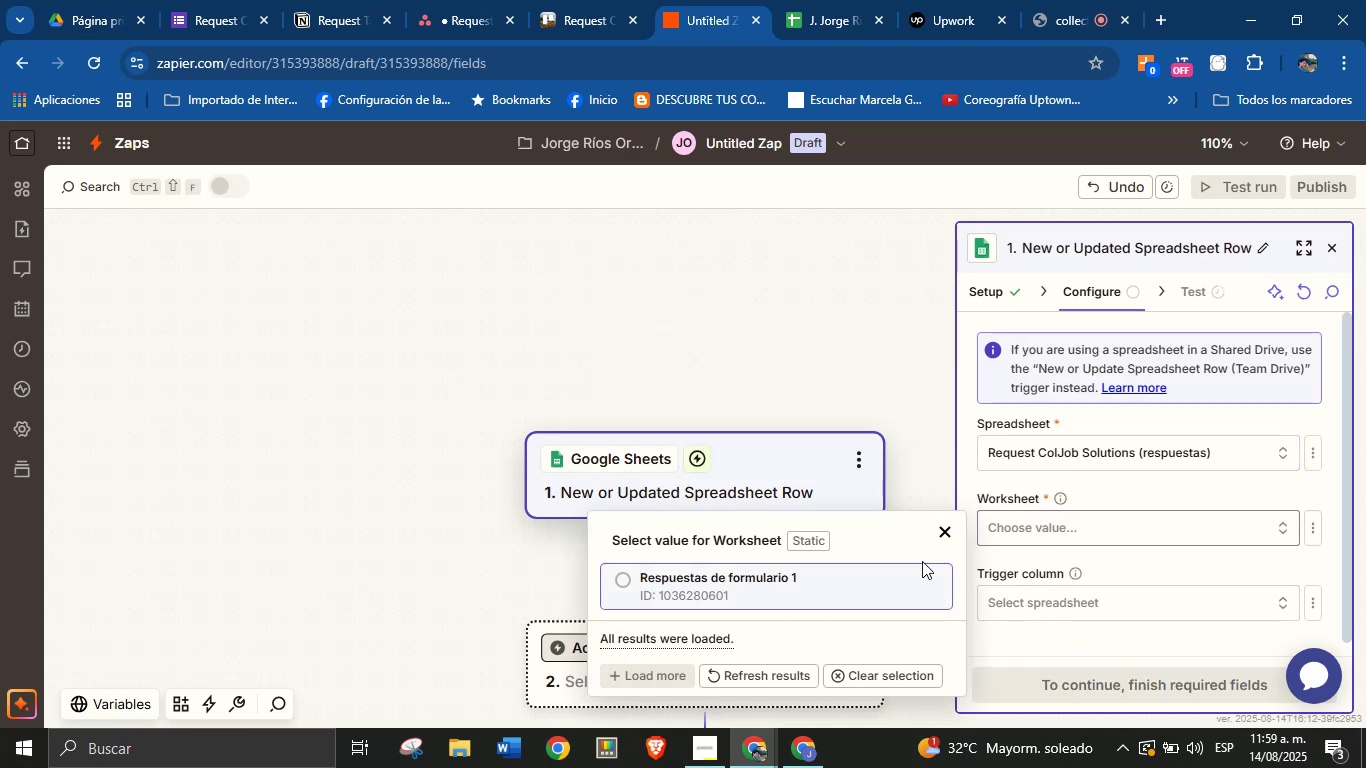 
left_click([838, 593])
 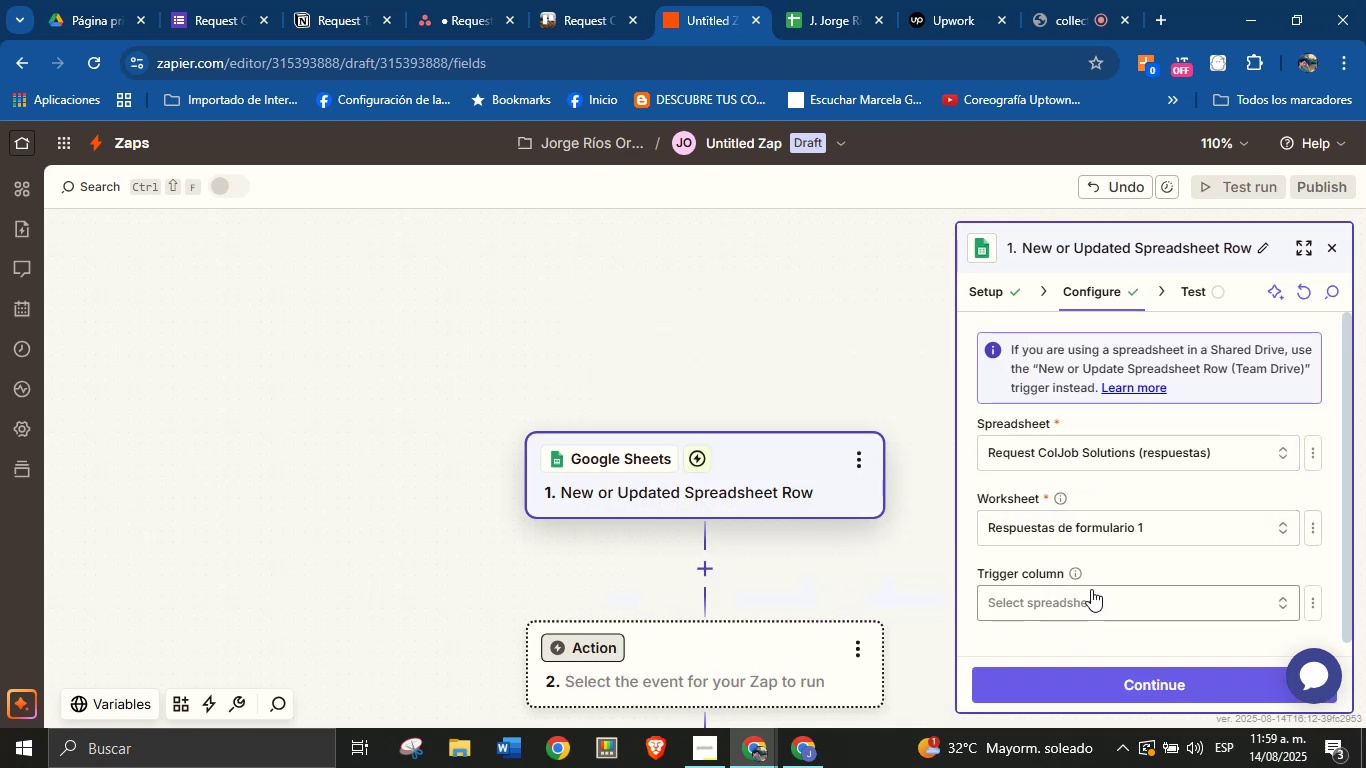 
scroll: coordinate [1129, 573], scroll_direction: up, amount: 1.0
 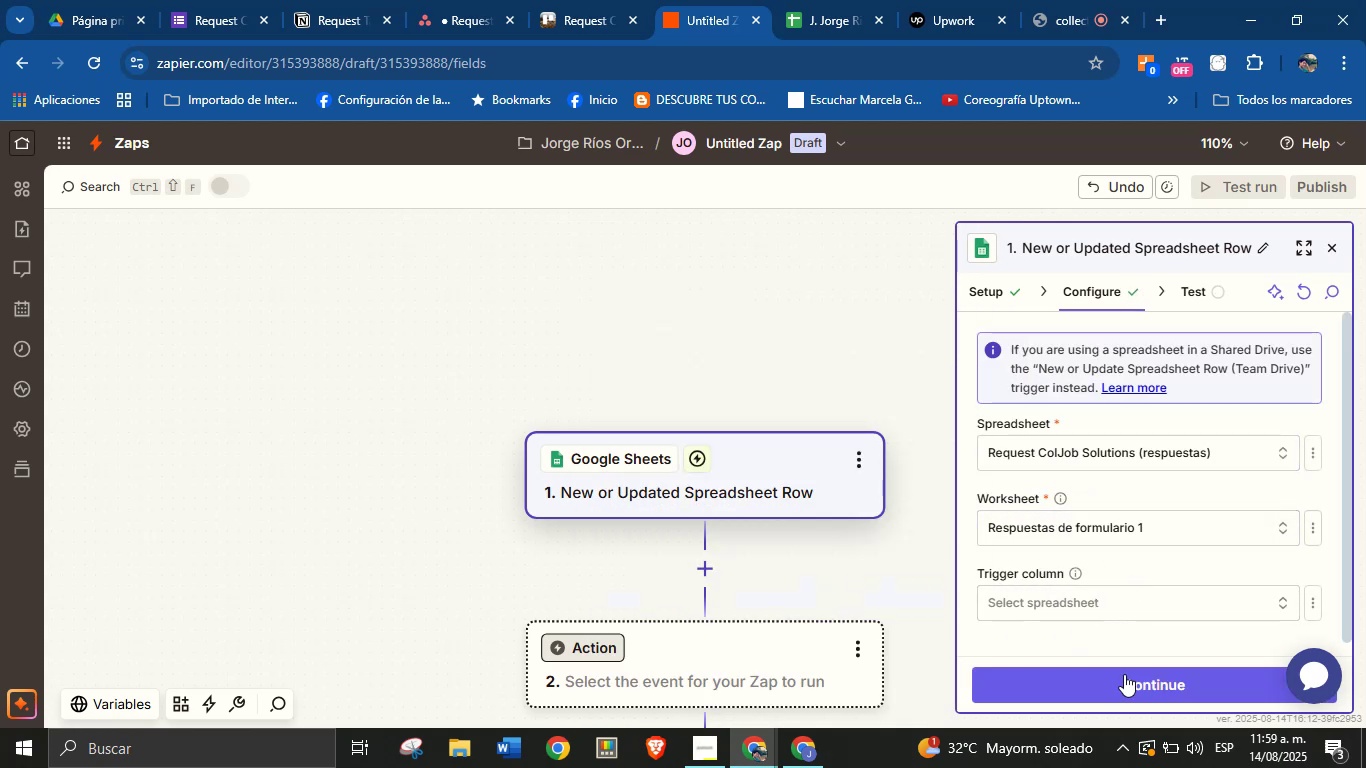 
left_click([1124, 681])
 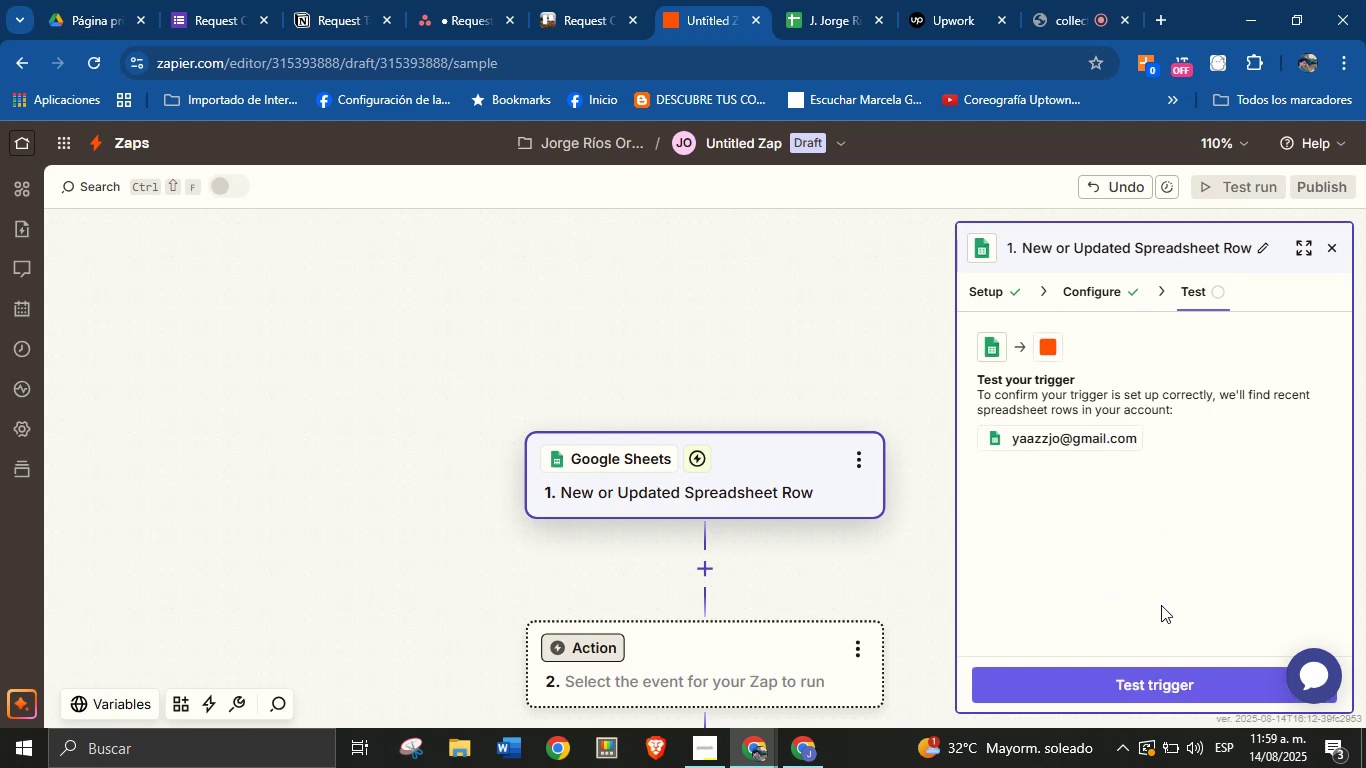 
left_click([1119, 685])
 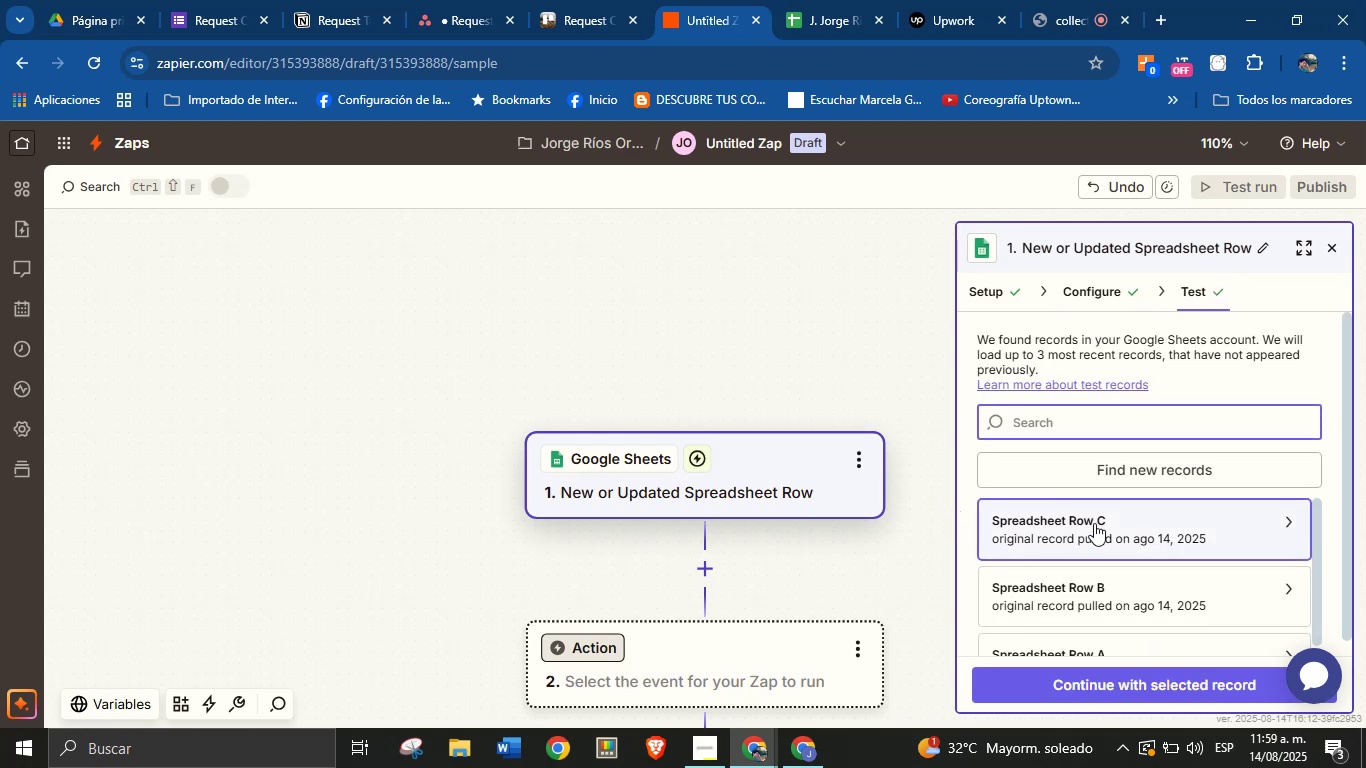 
wait(5.56)
 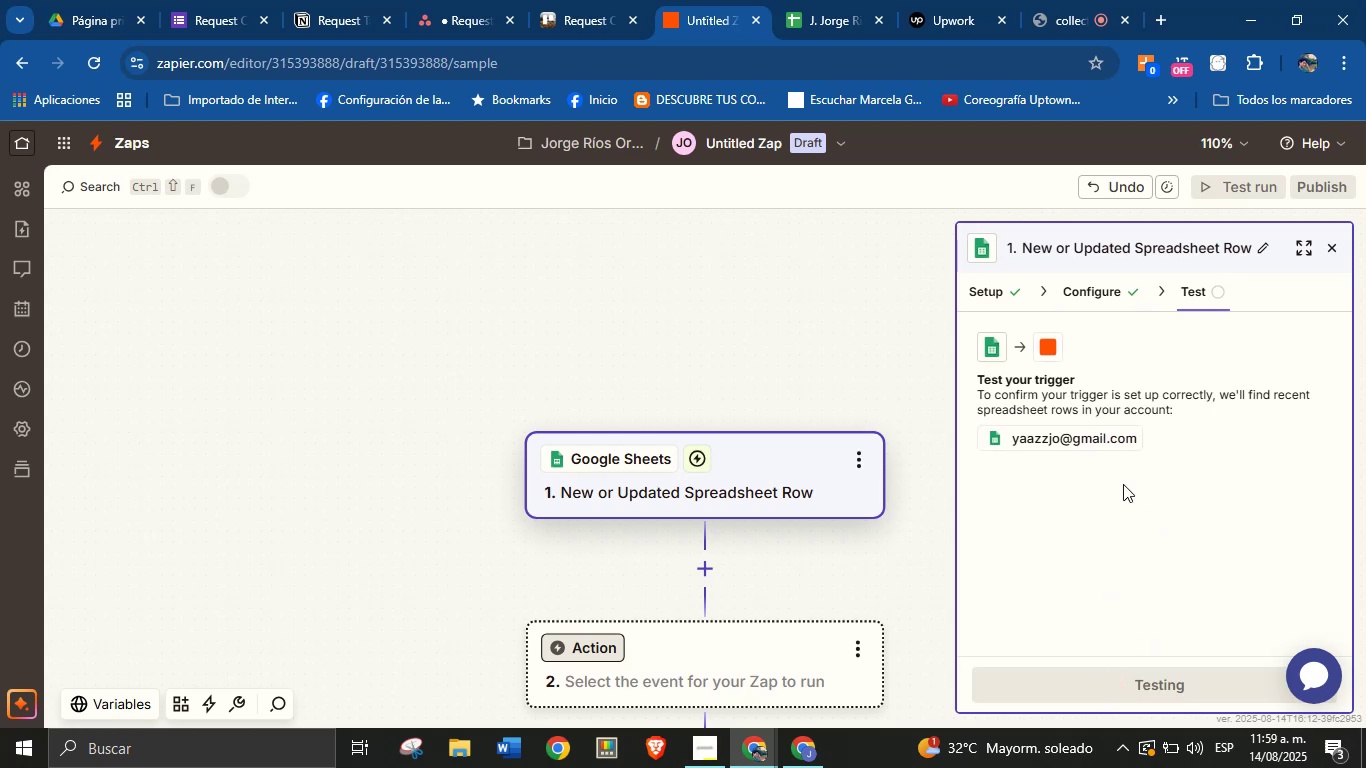 
left_click([1100, 531])
 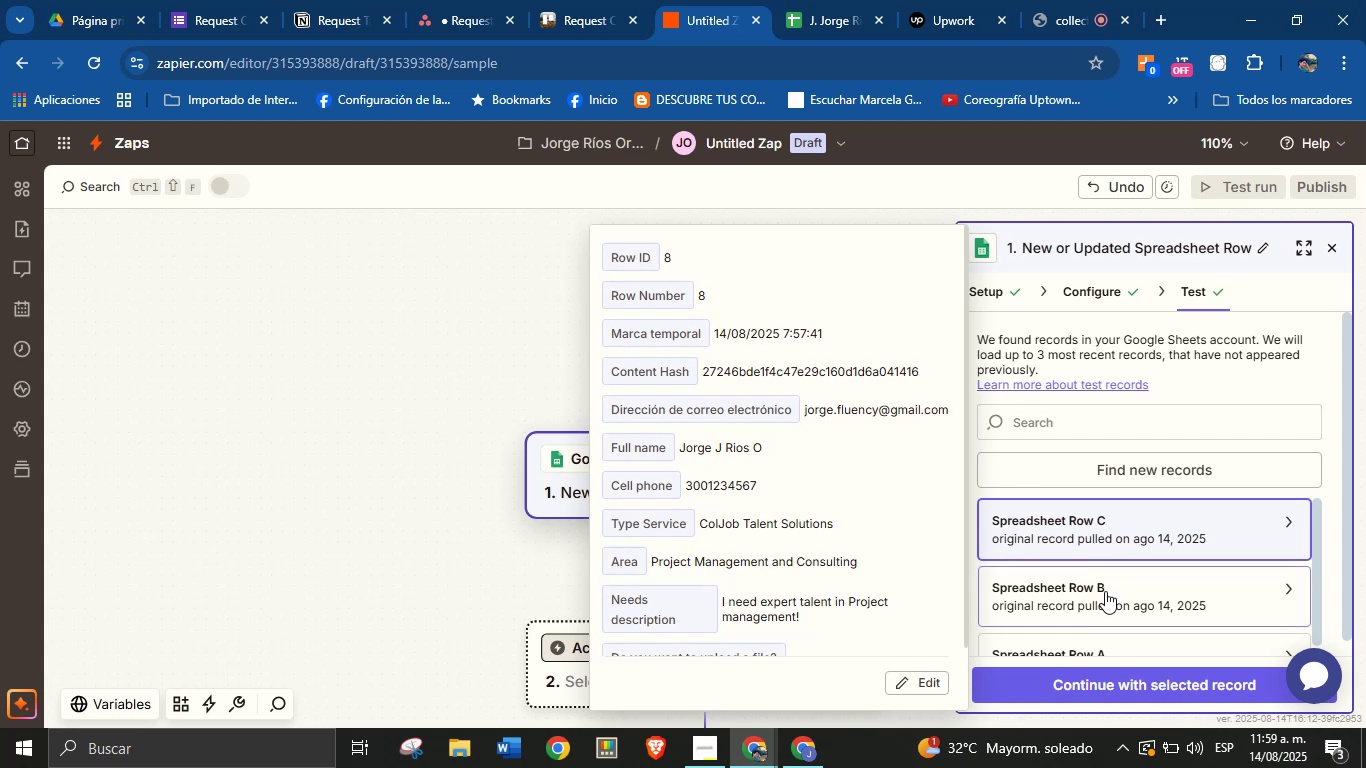 
left_click([1103, 672])
 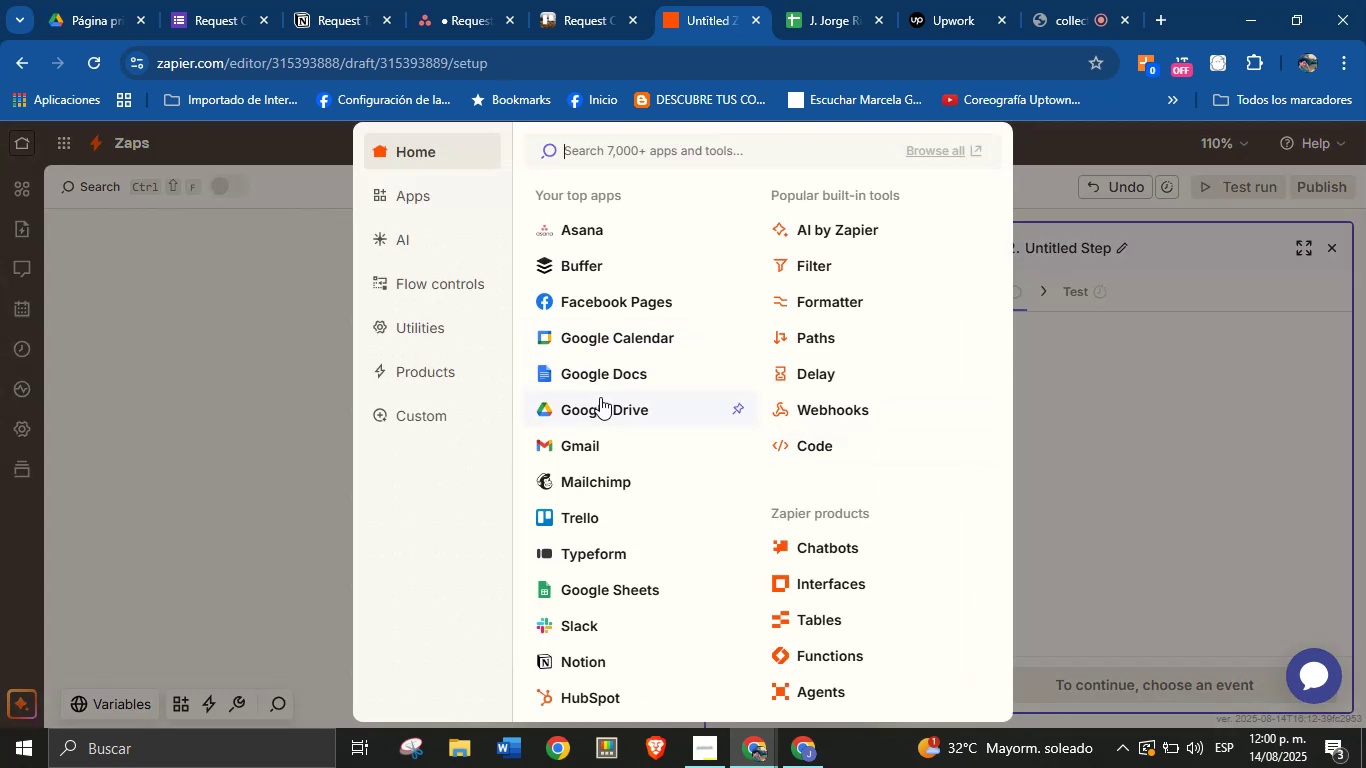 
wait(10.51)
 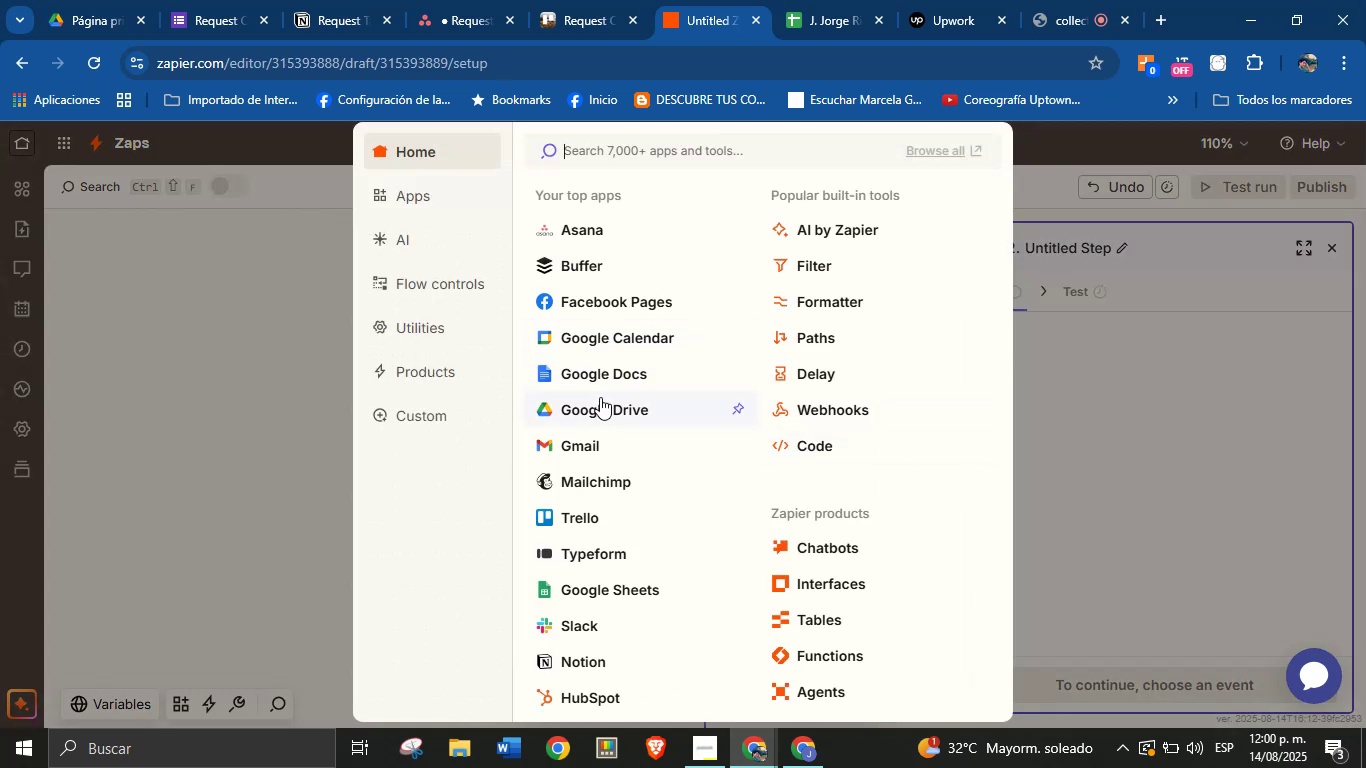 
left_click([832, 341])
 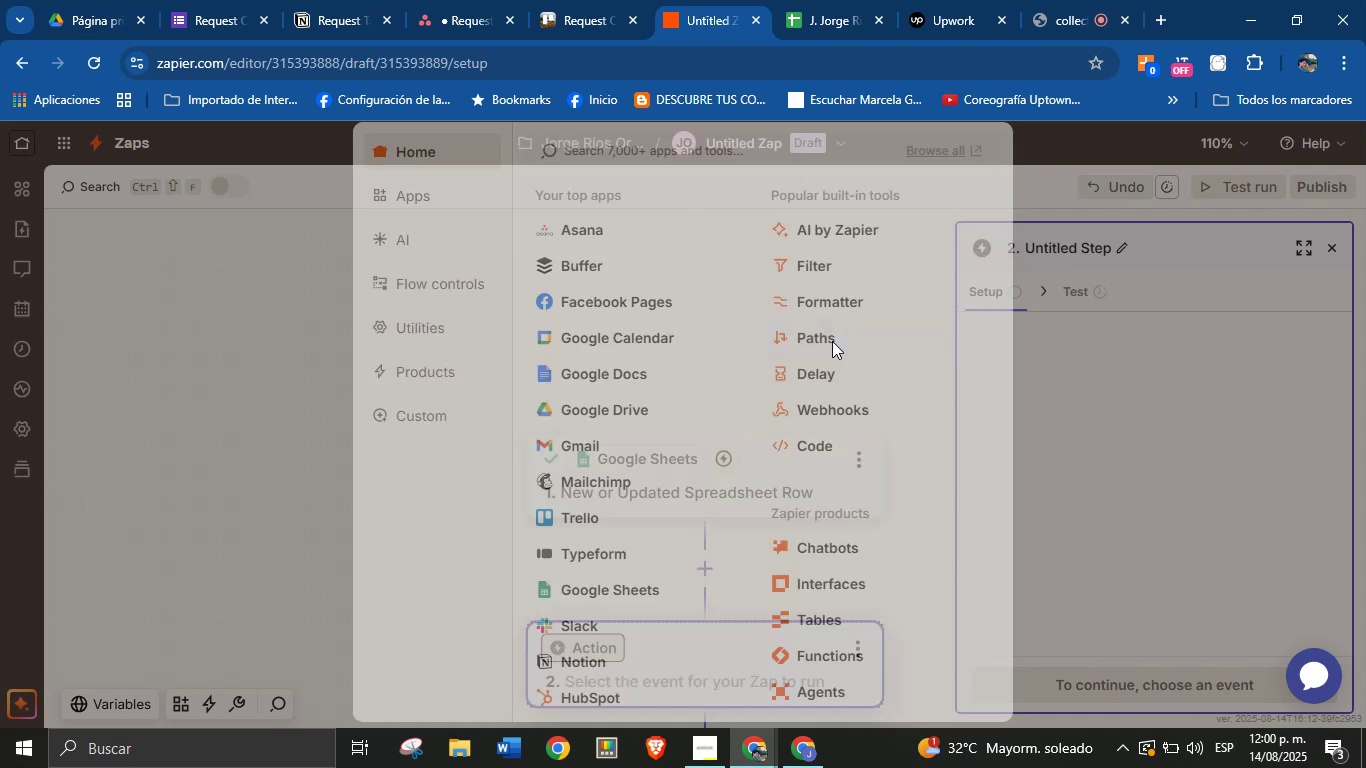 
mouse_move([794, 361])
 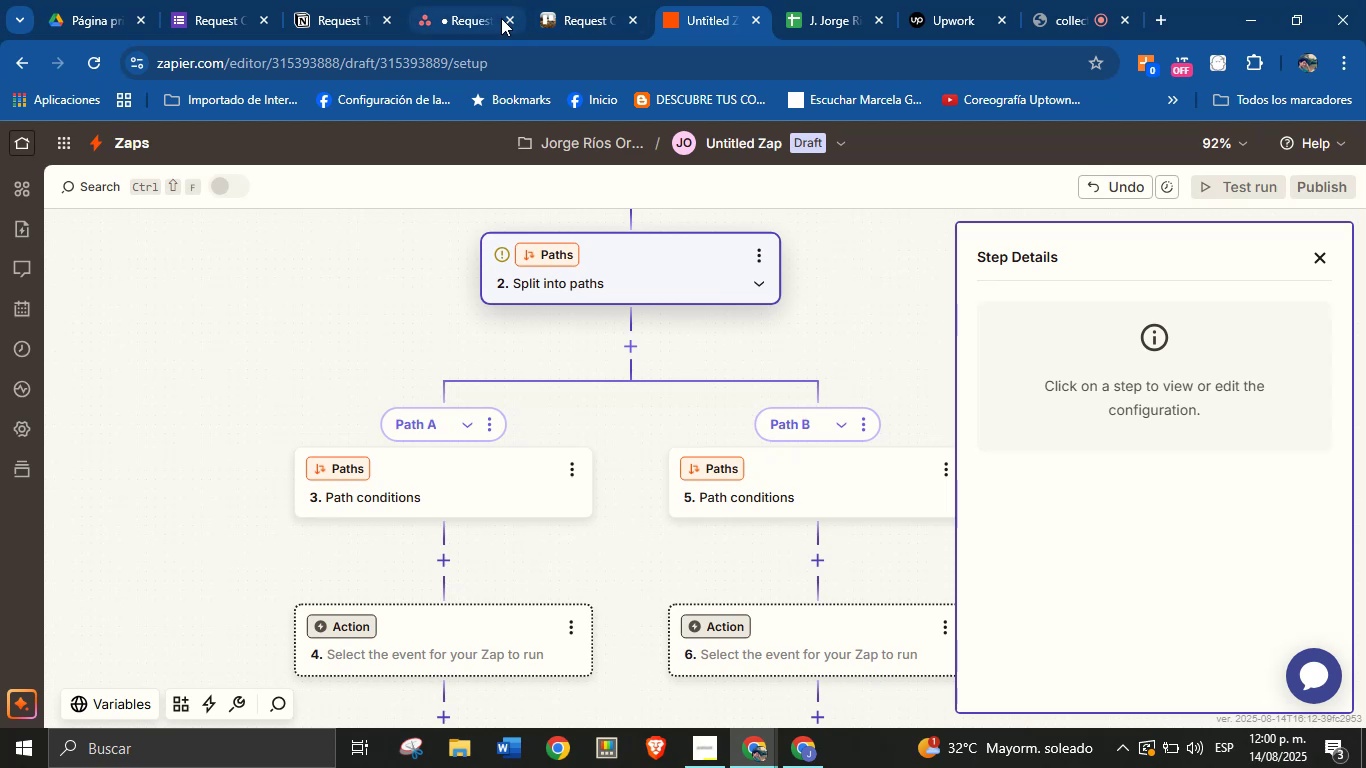 
left_click([508, 17])
 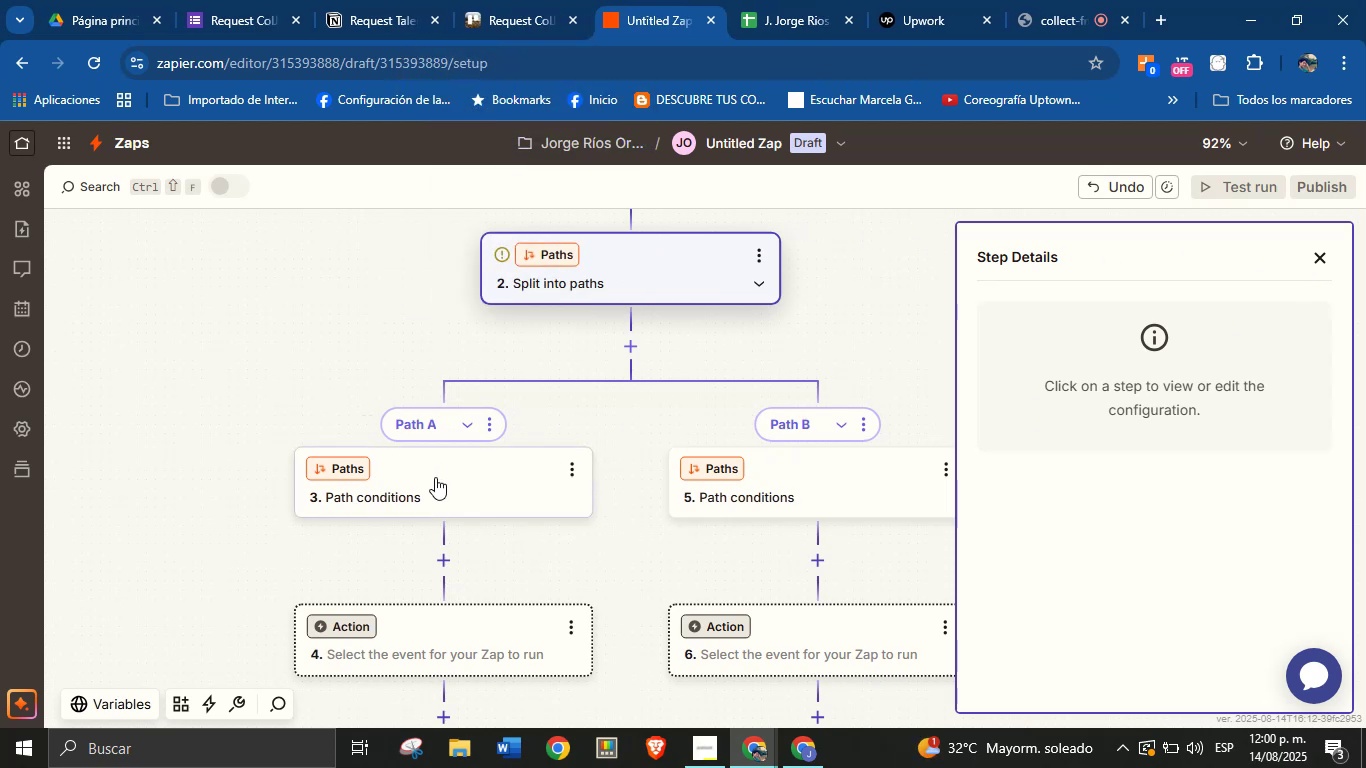 
wait(5.67)
 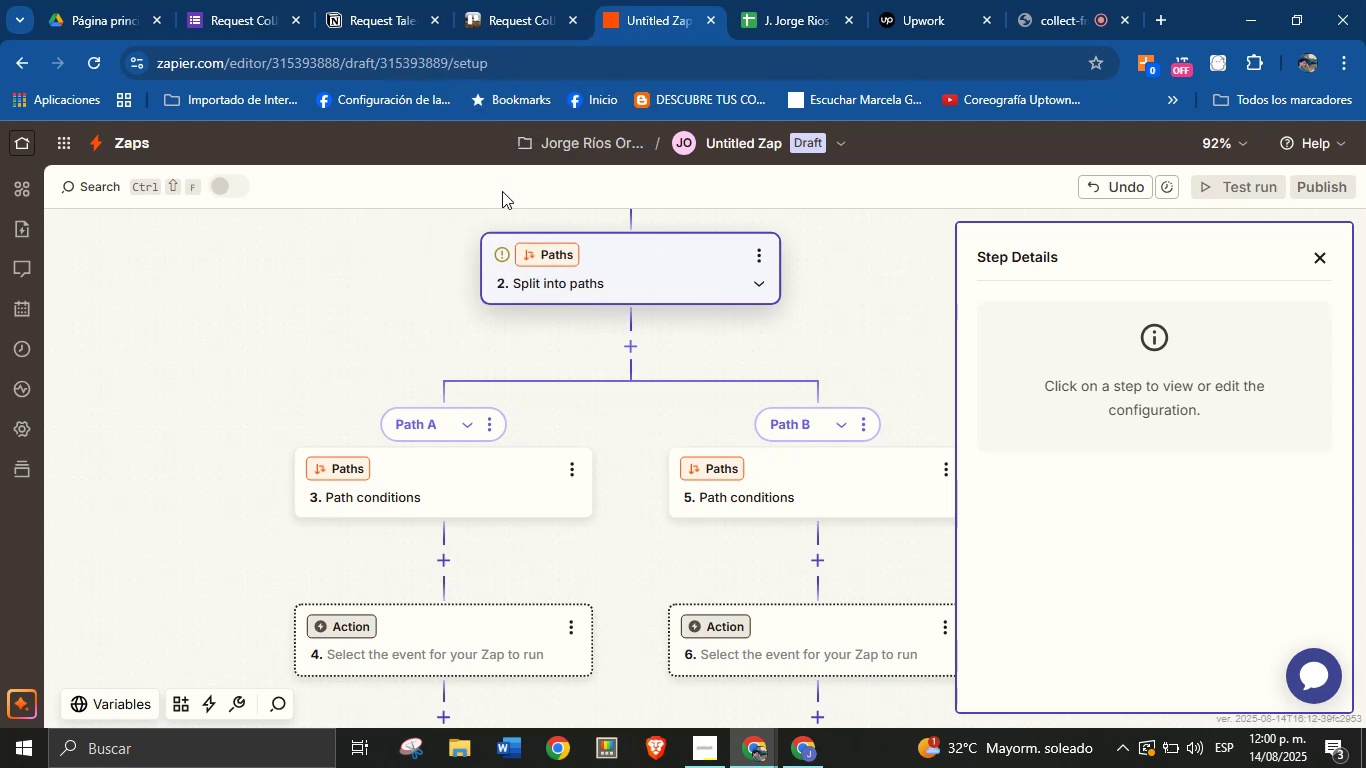 
scroll: coordinate [537, 350], scroll_direction: none, amount: 0.0
 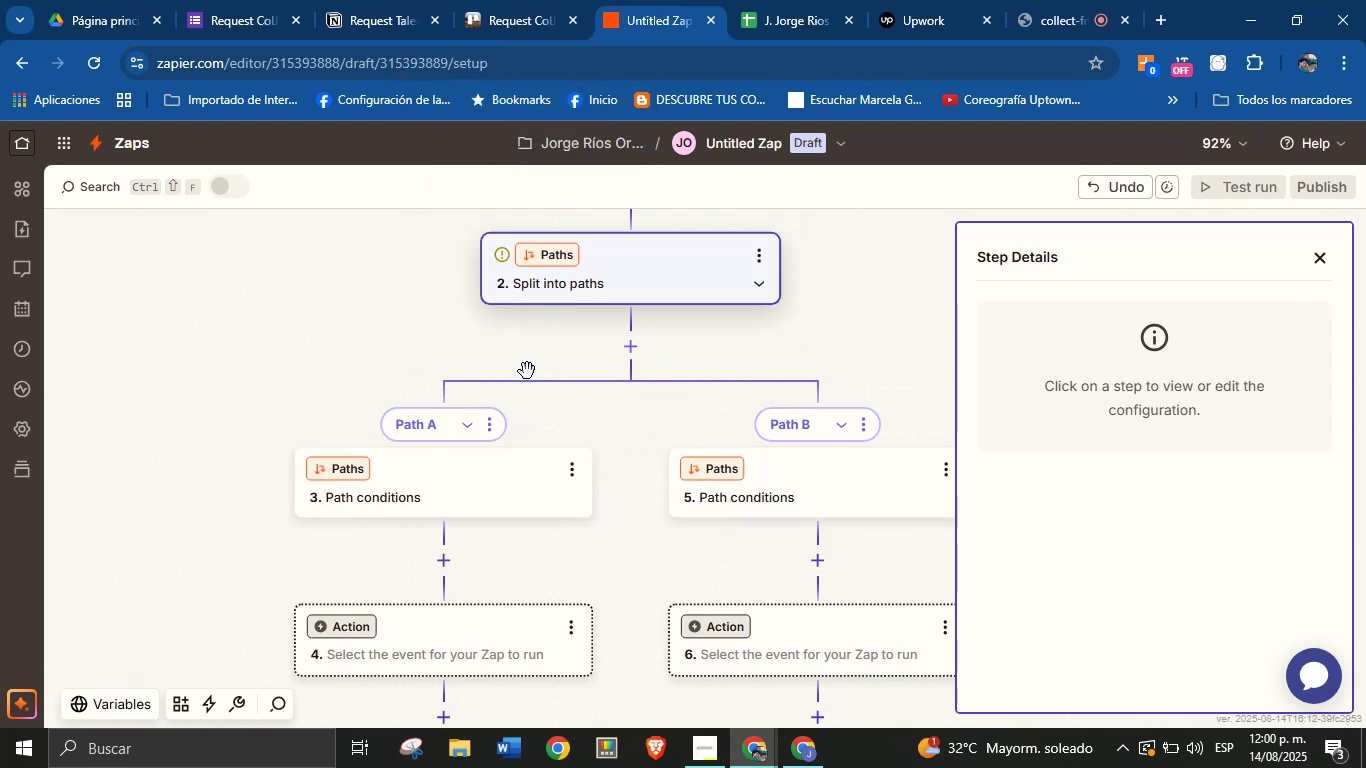 
scroll: coordinate [501, 396], scroll_direction: up, amount: 1.0
 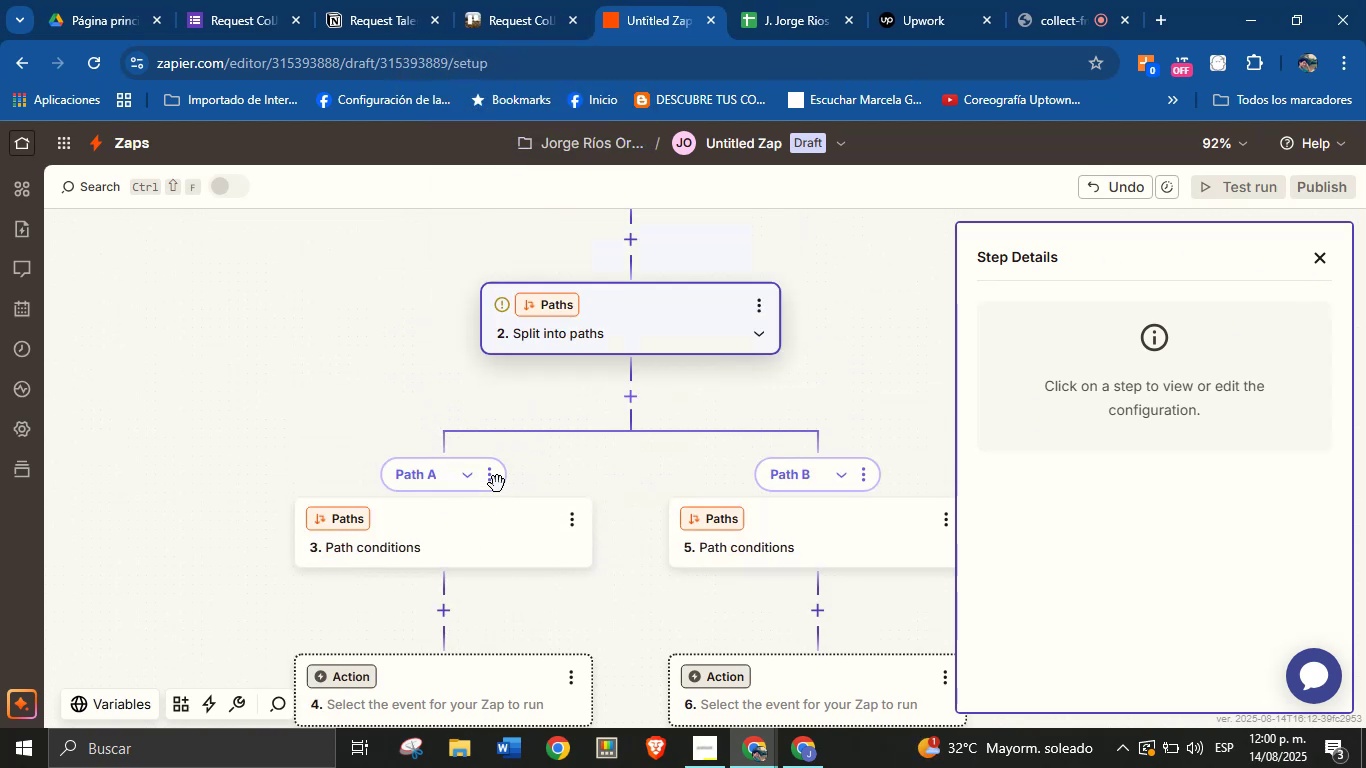 
left_click([495, 481])
 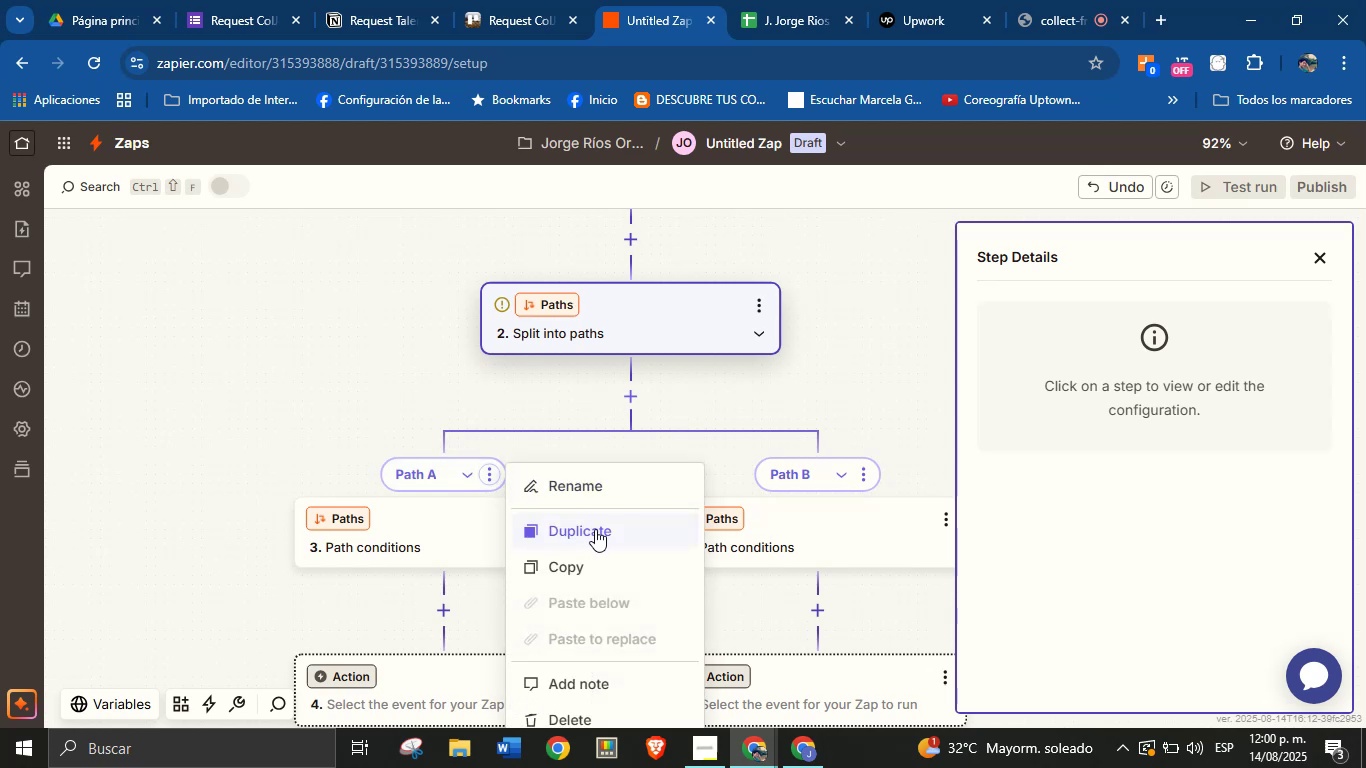 
left_click([609, 488])
 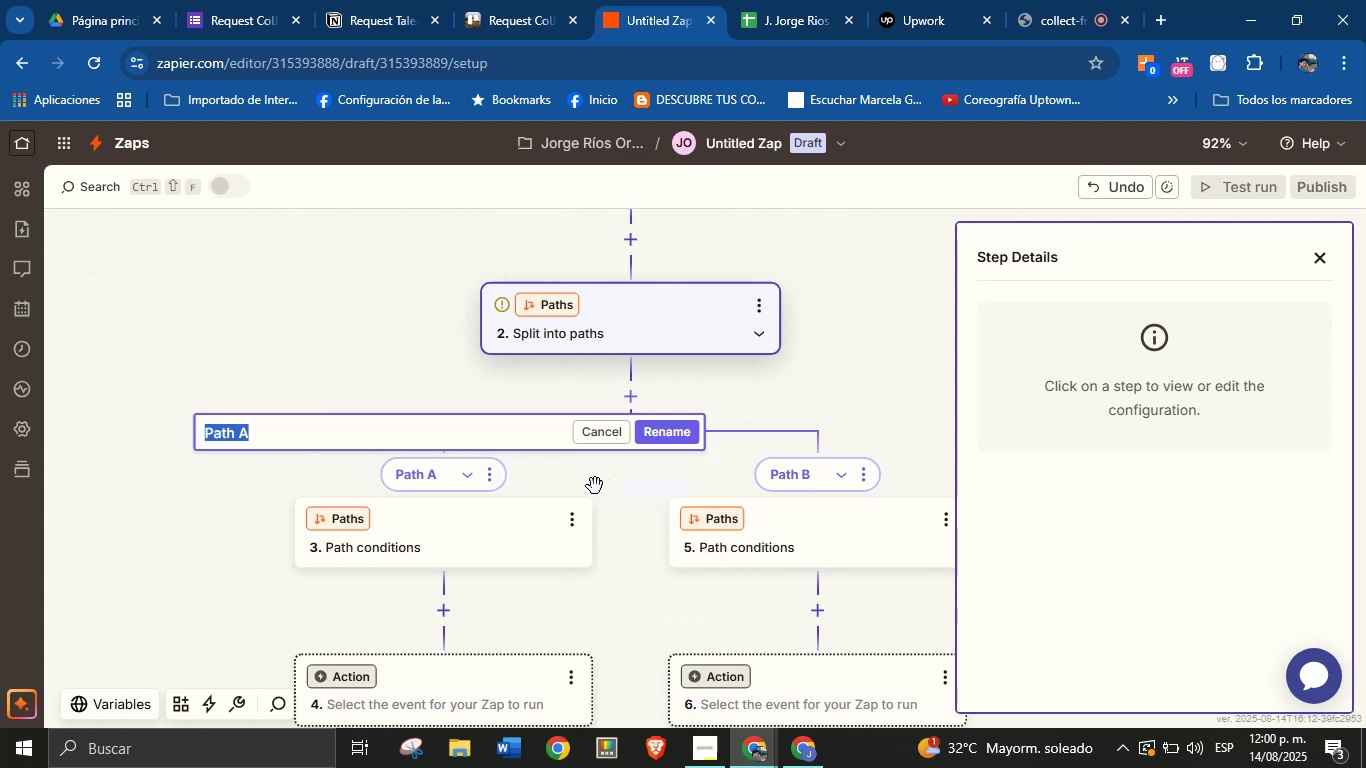 
type(Taletns)
key(Backspace)
key(Backspace)
key(Backspace)
type(nt)
 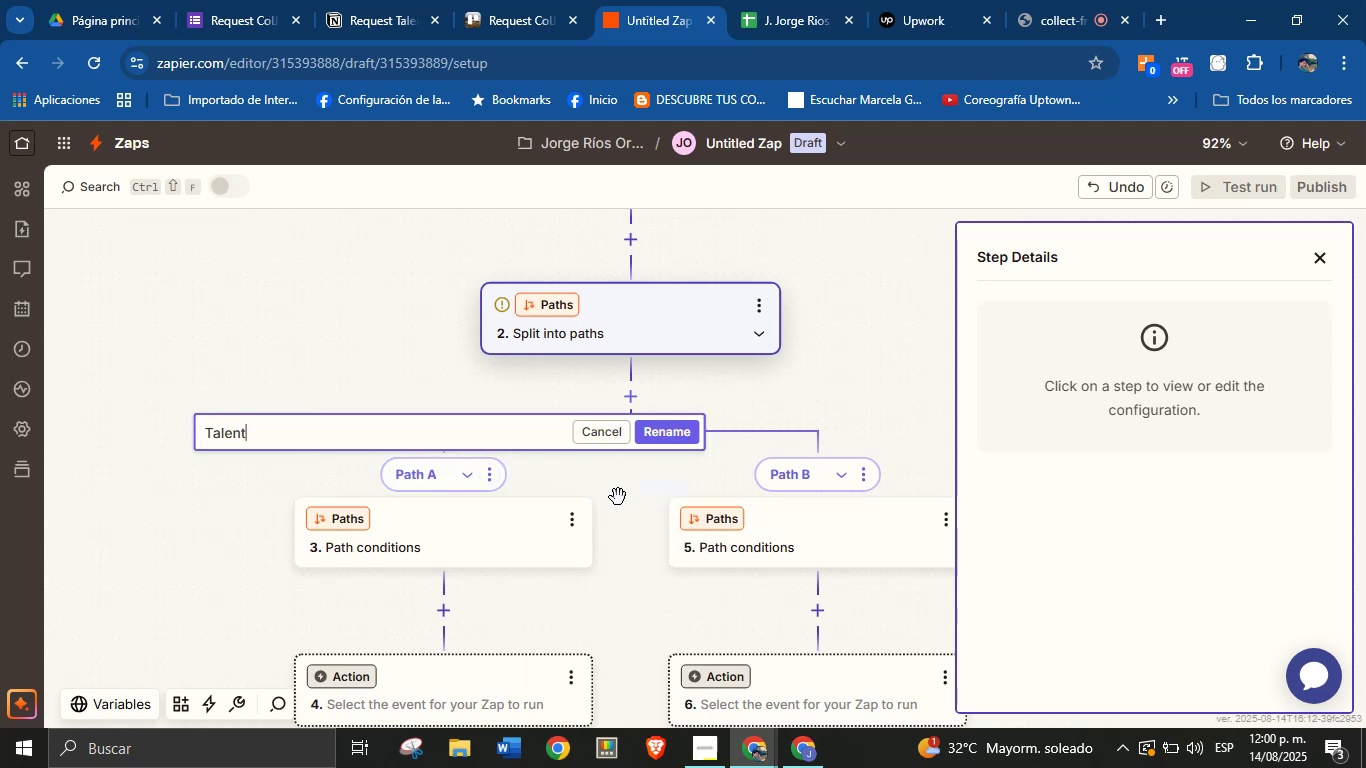 
left_click([671, 432])
 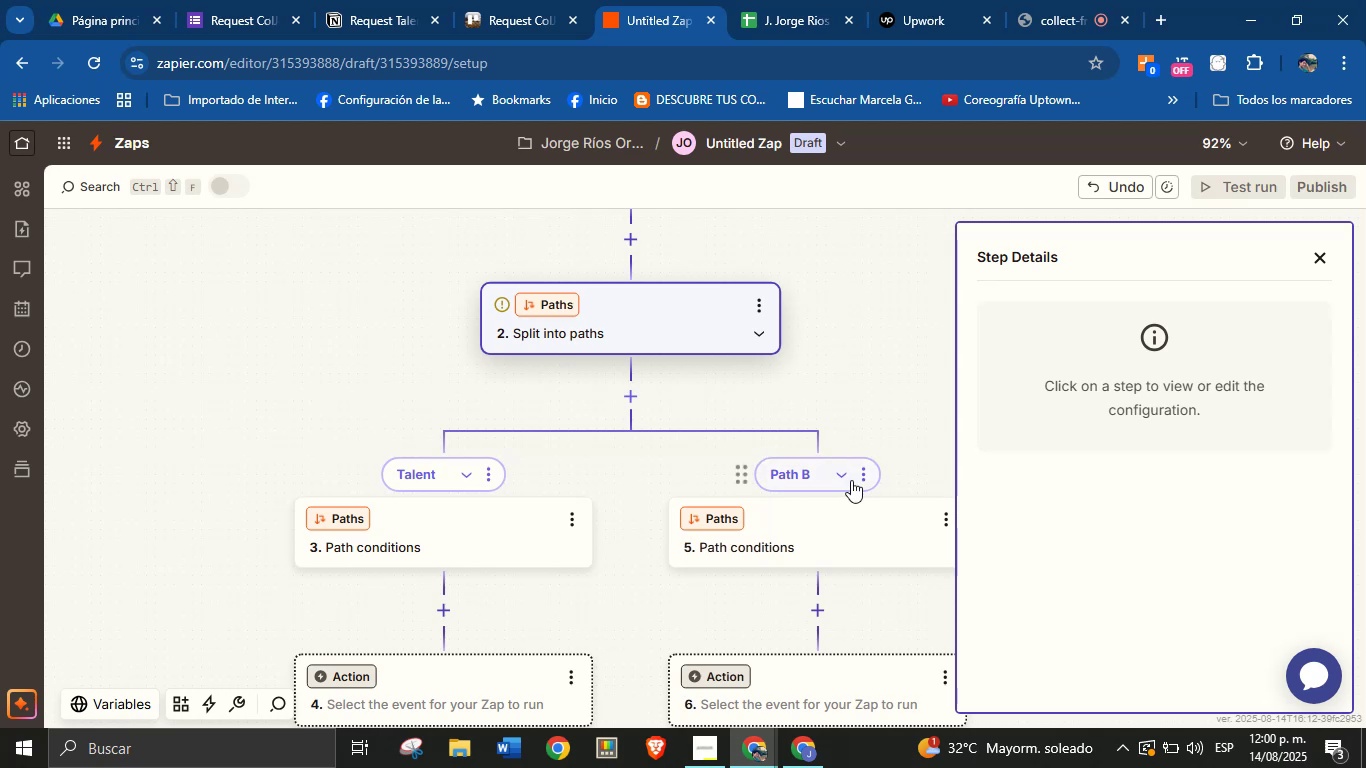 
left_click([866, 484])
 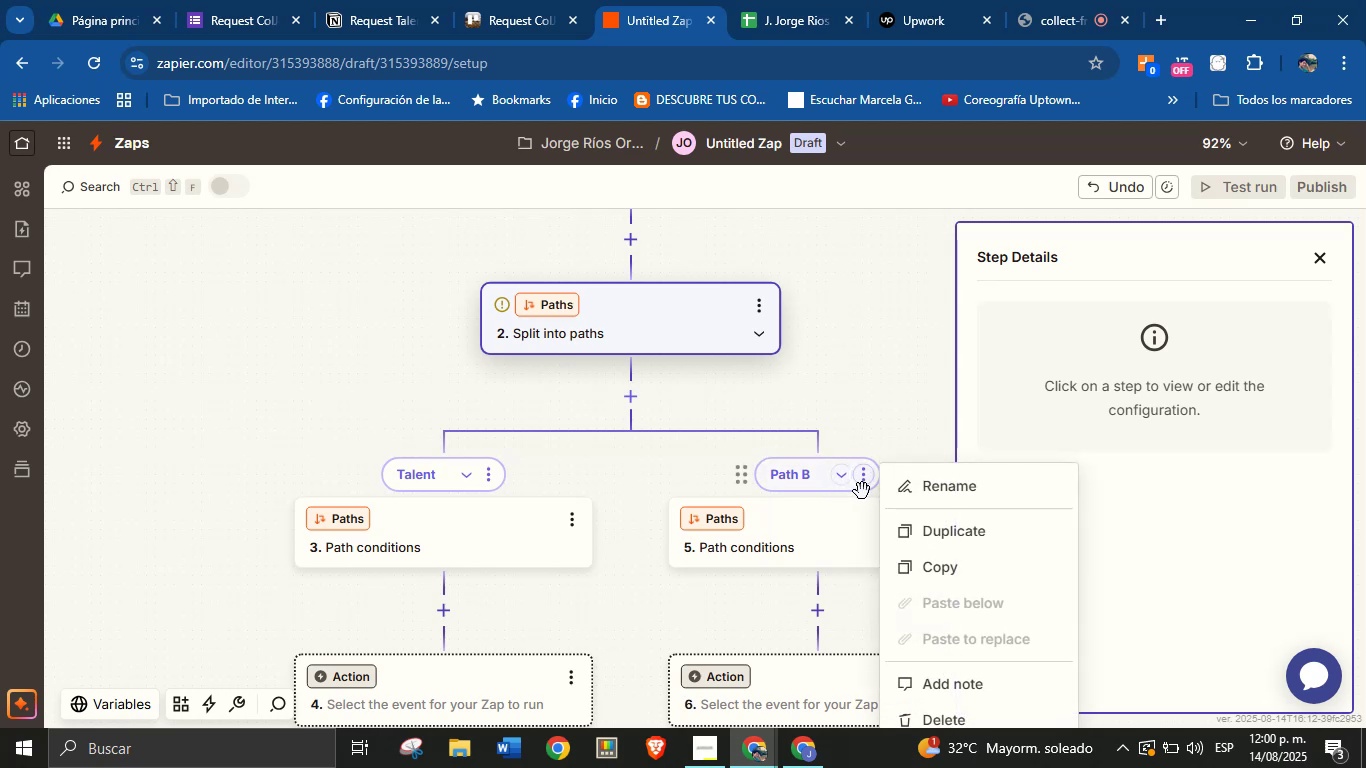 
left_click([910, 481])
 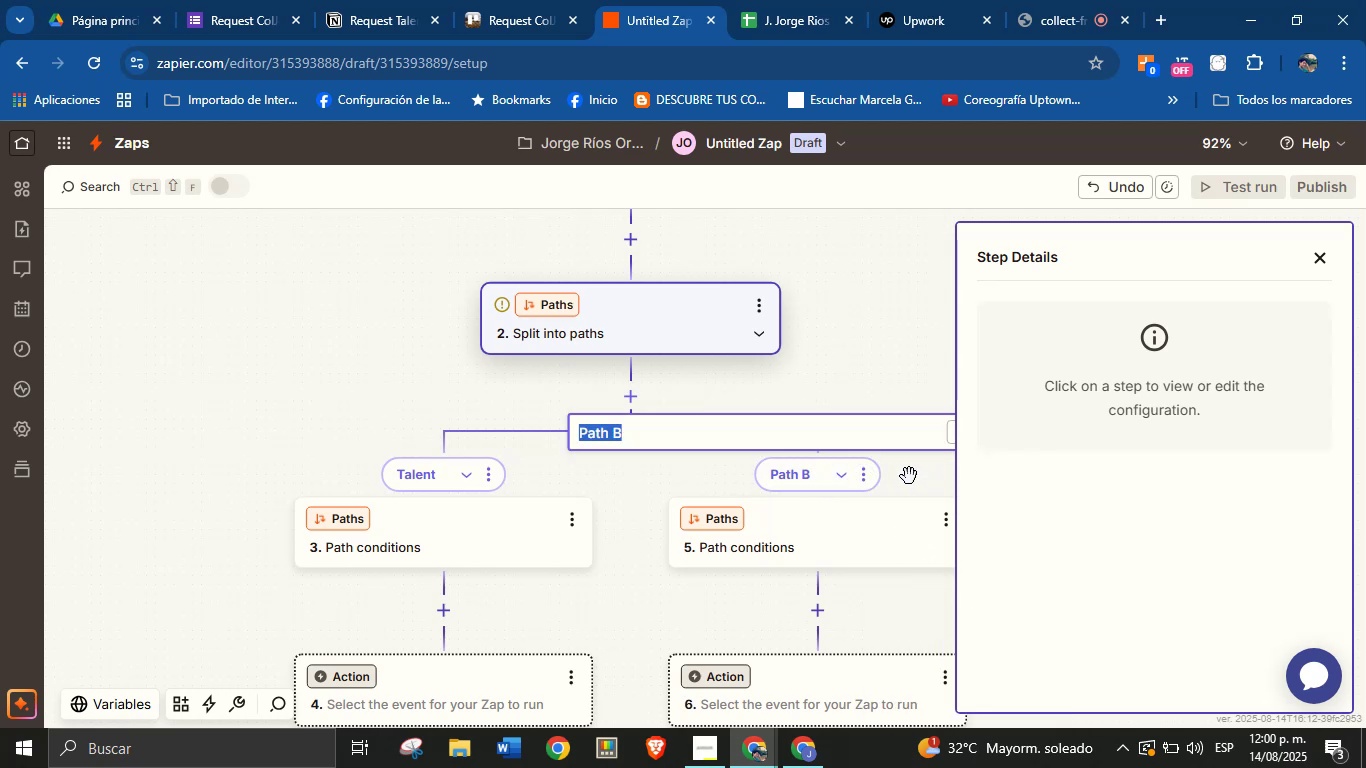 
type(Product)
 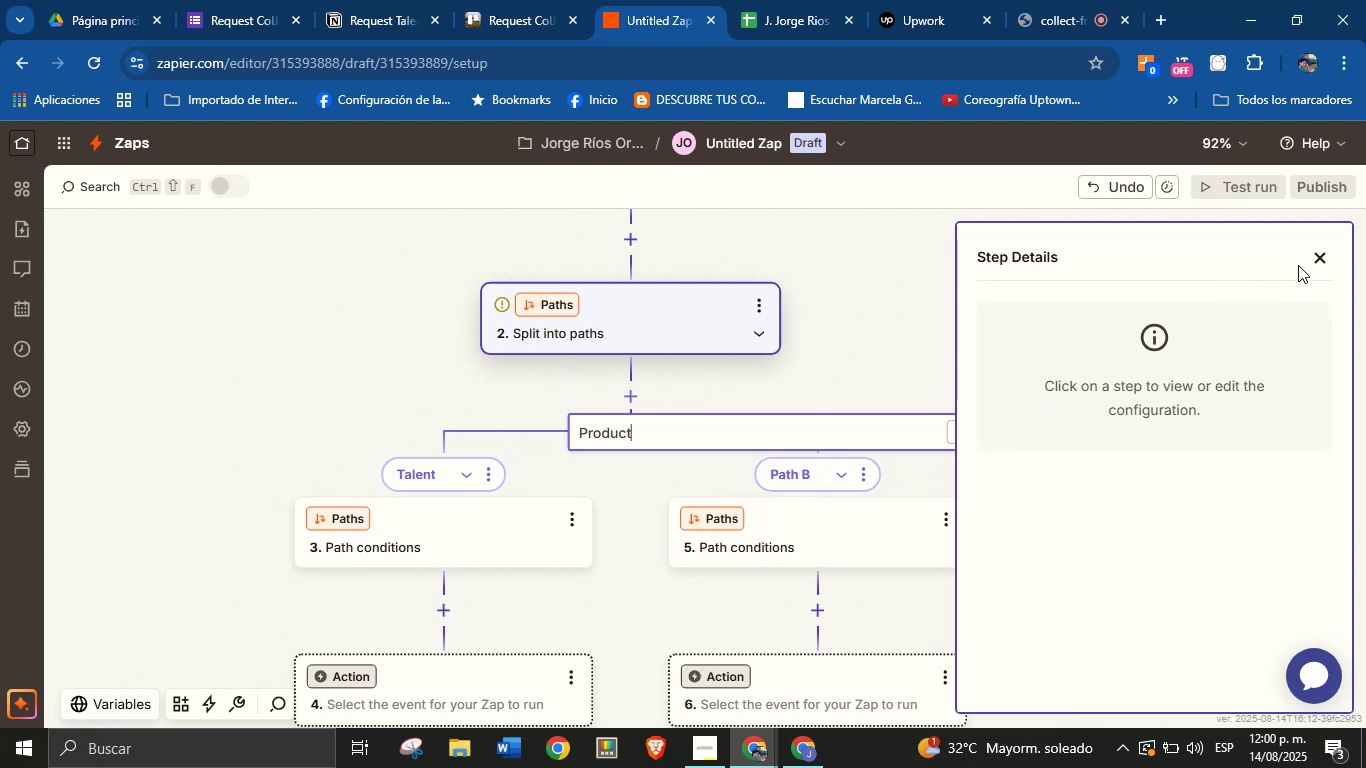 
left_click([1319, 254])
 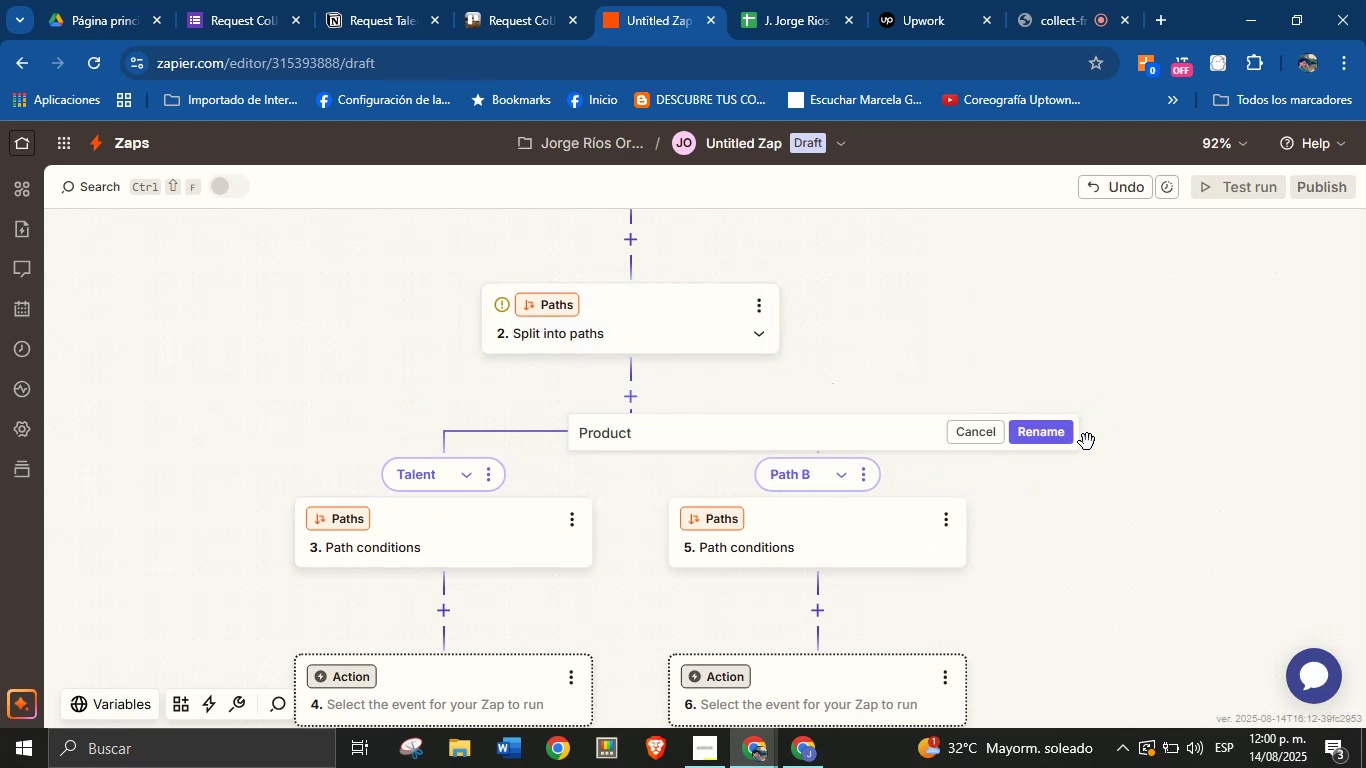 
left_click([1061, 436])
 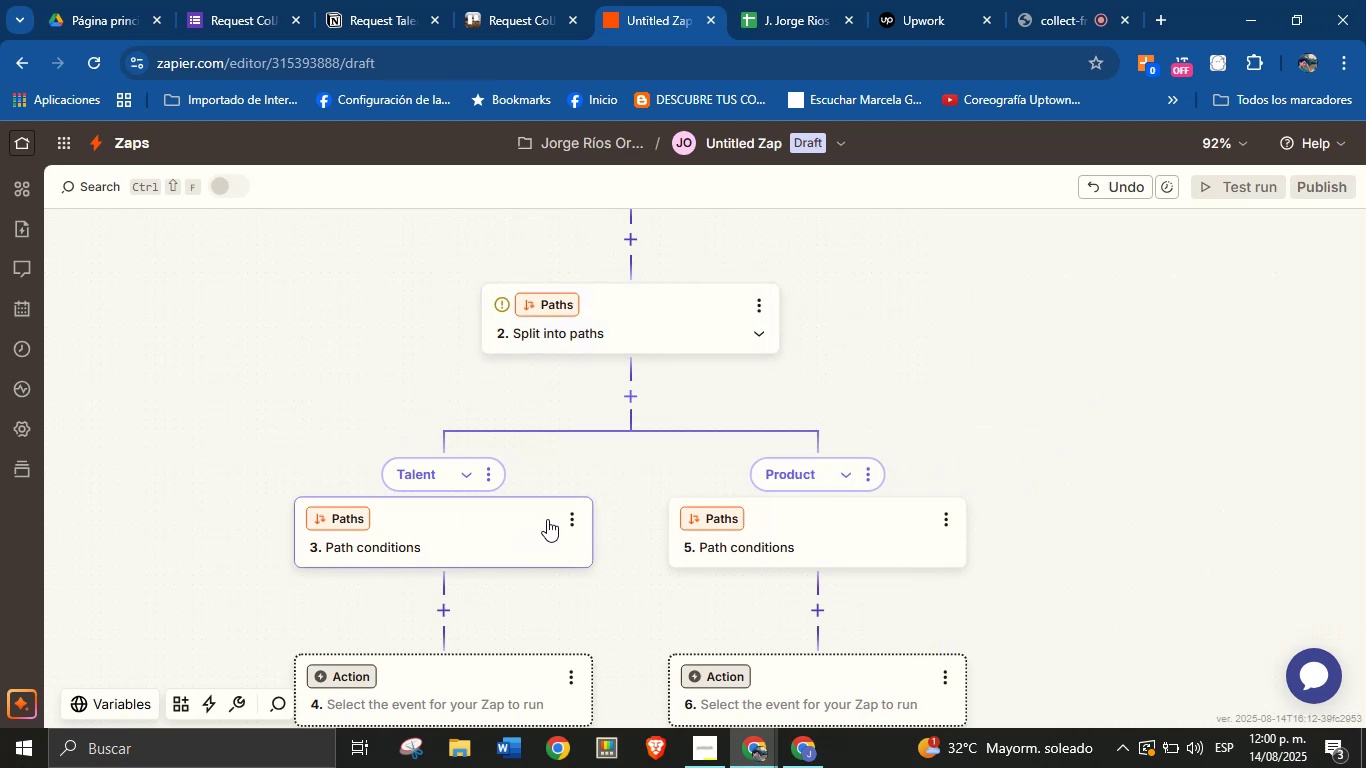 
left_click([498, 535])
 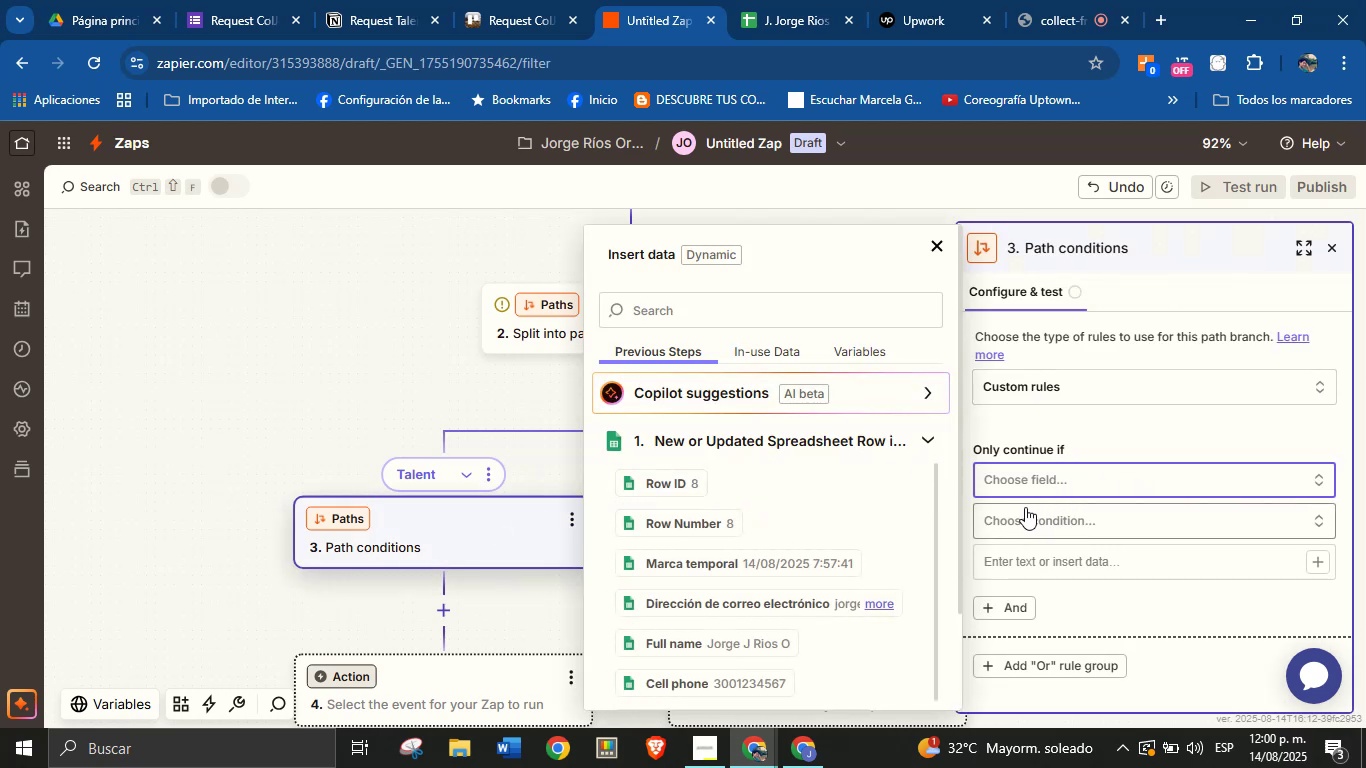 
wait(13.57)
 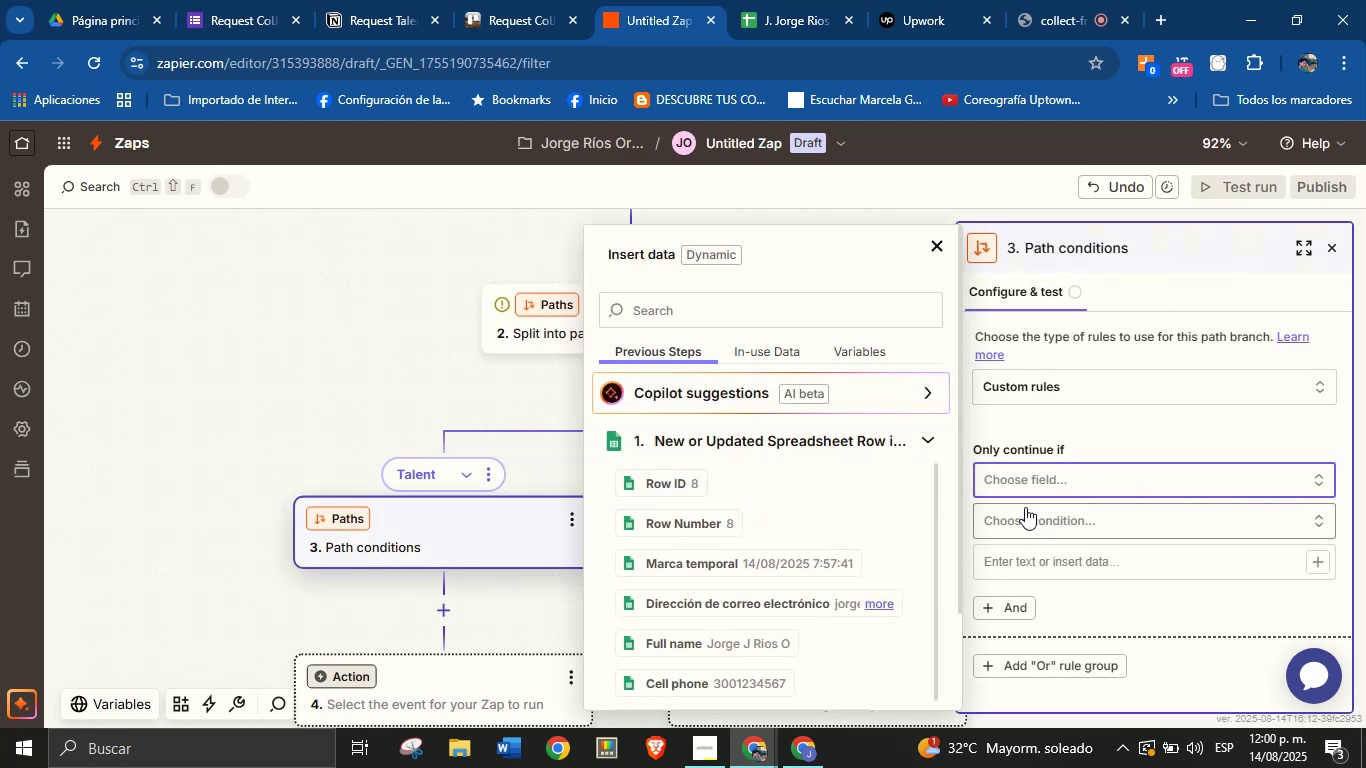 
scroll: coordinate [751, 518], scroll_direction: down, amount: 1.0
 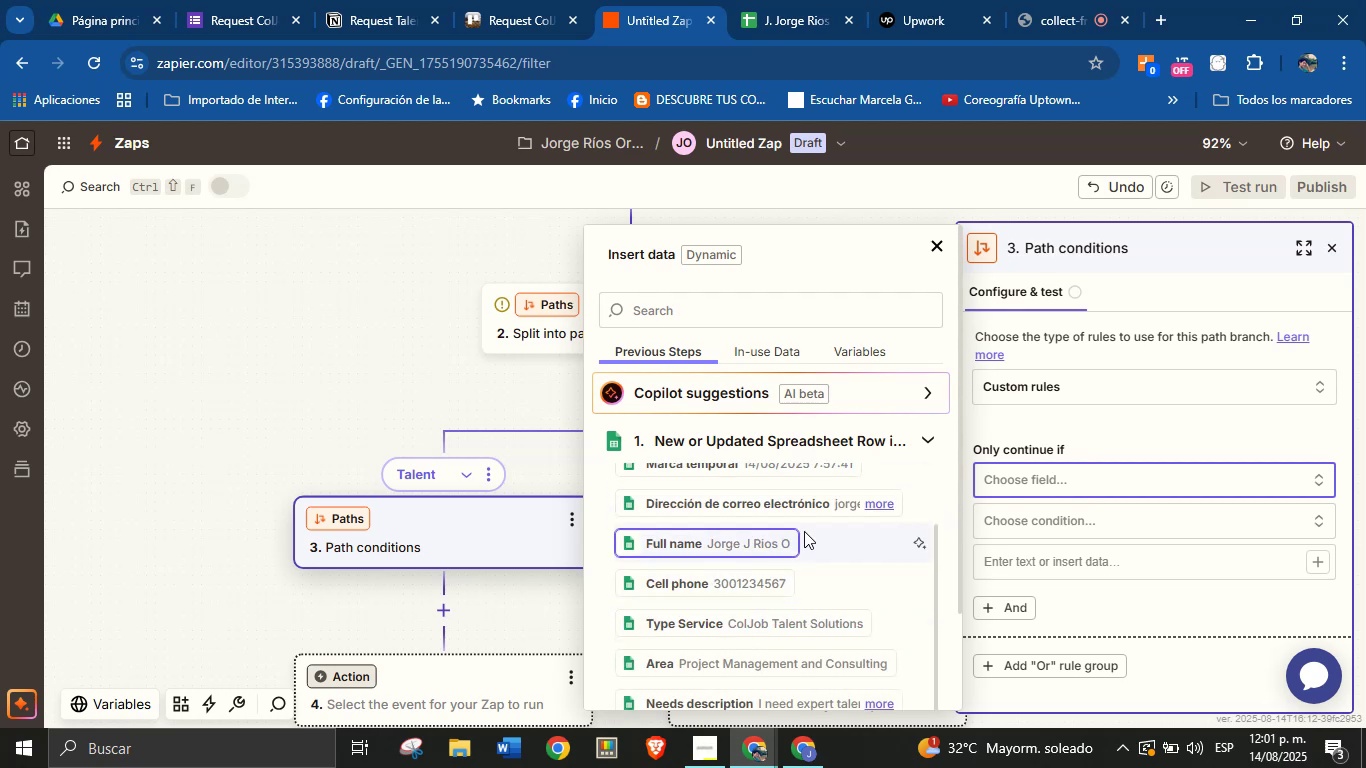 
wait(5.35)
 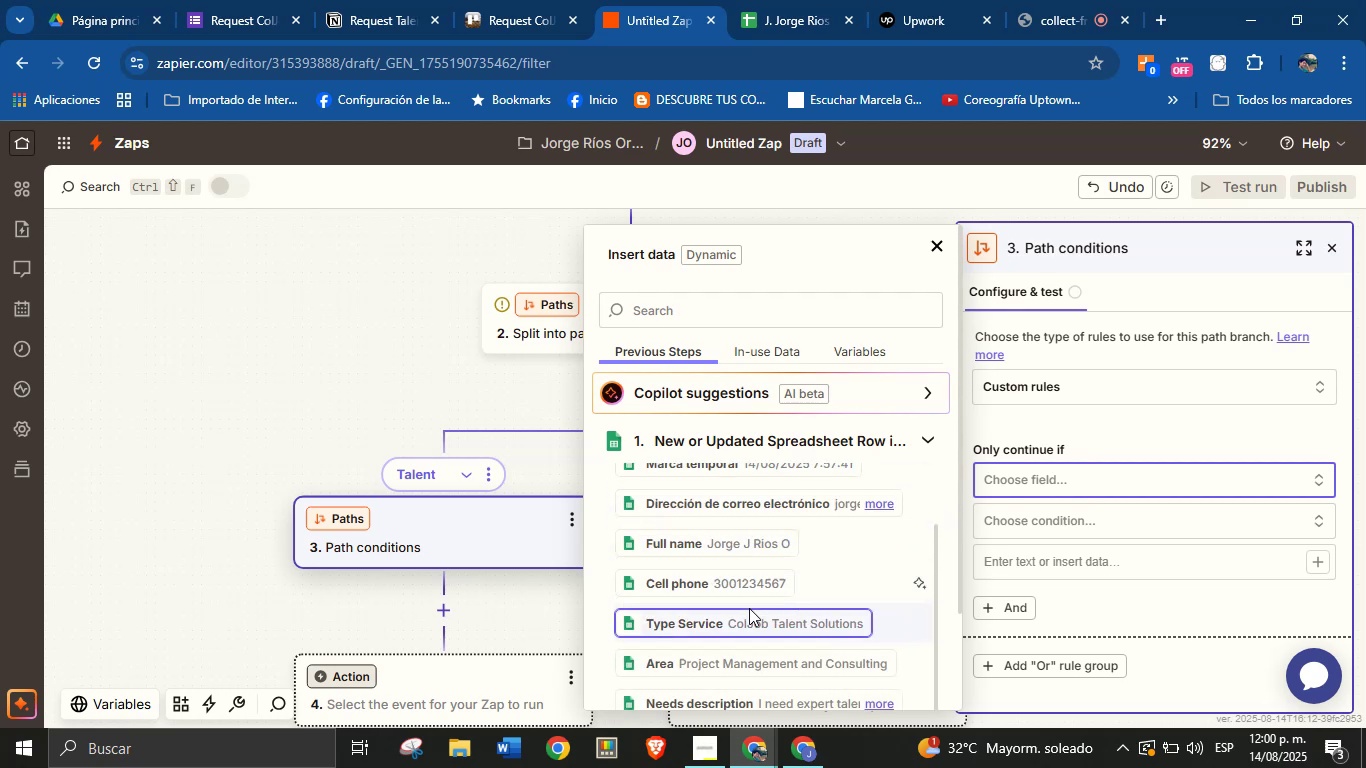 
left_click([770, 623])
 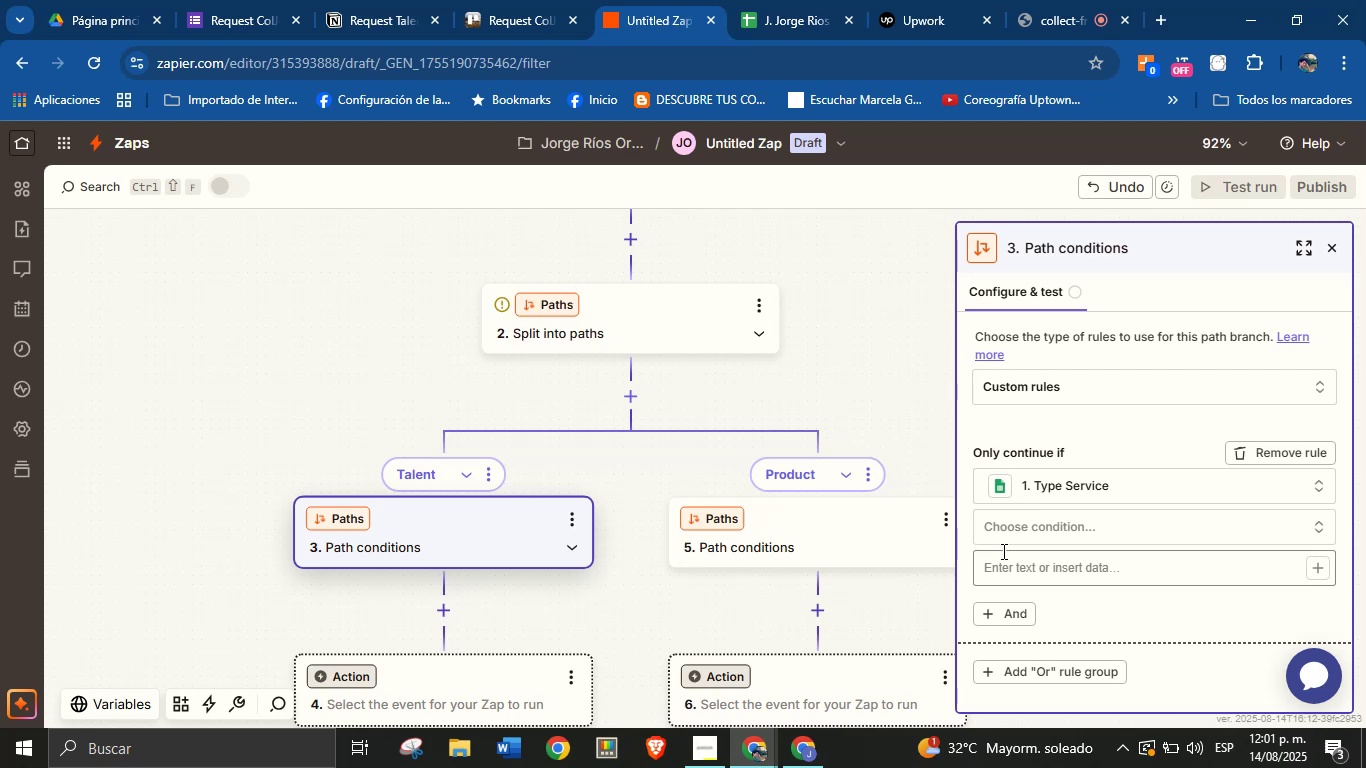 
left_click([1042, 520])
 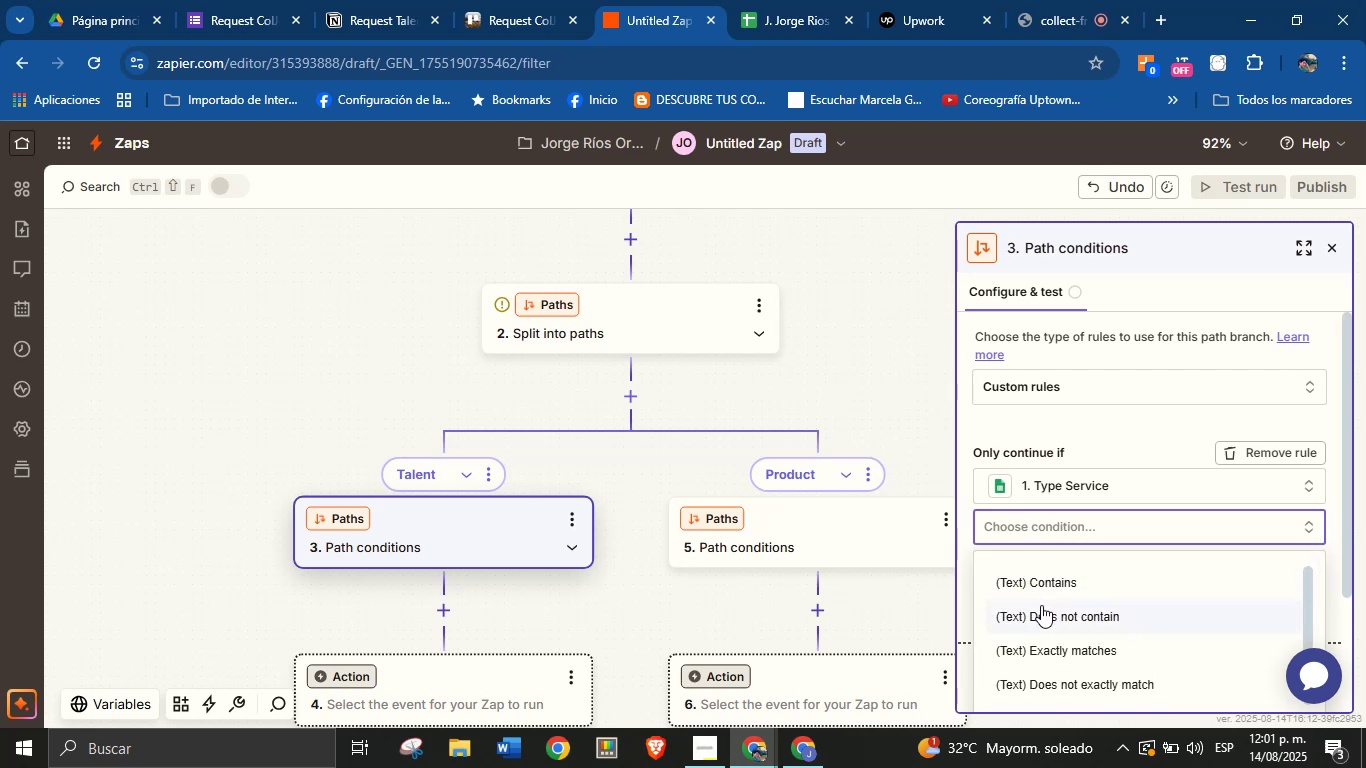 
left_click([1056, 651])
 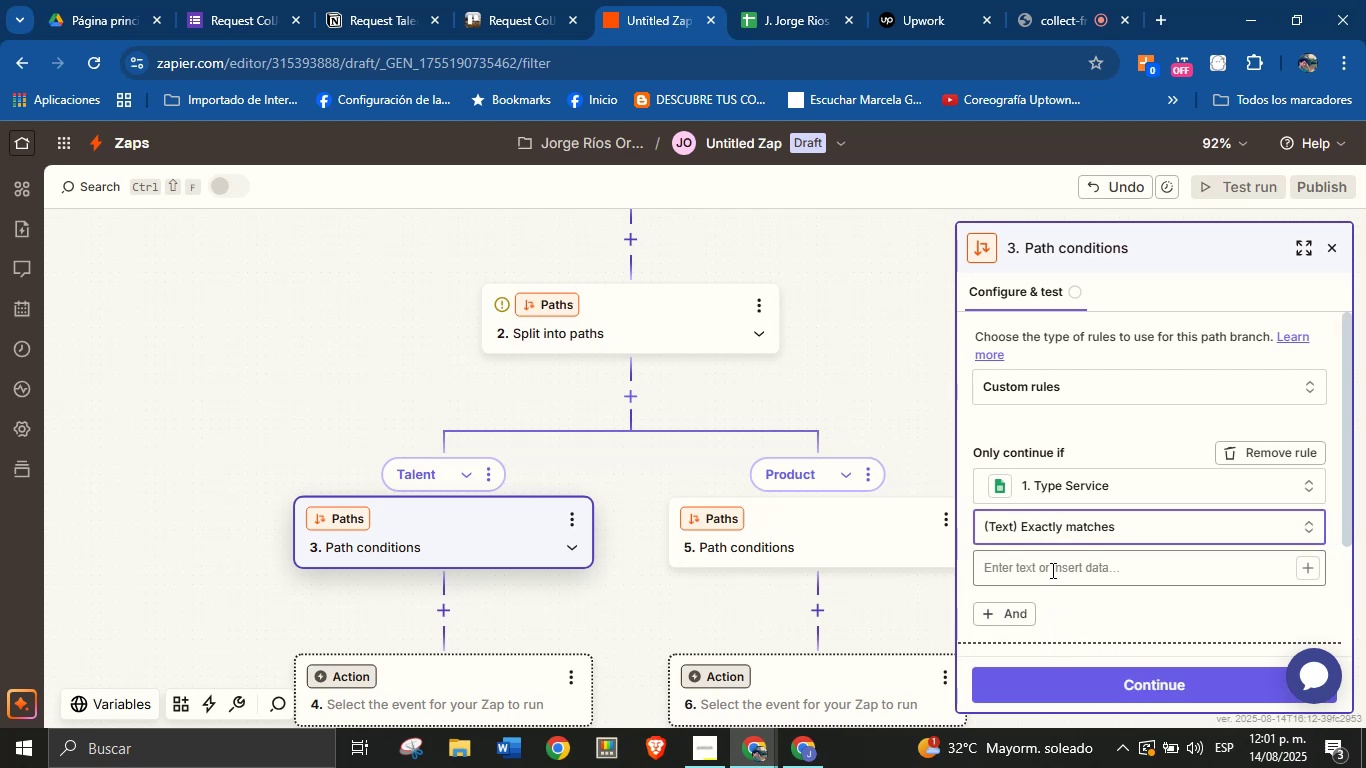 
left_click([1051, 566])
 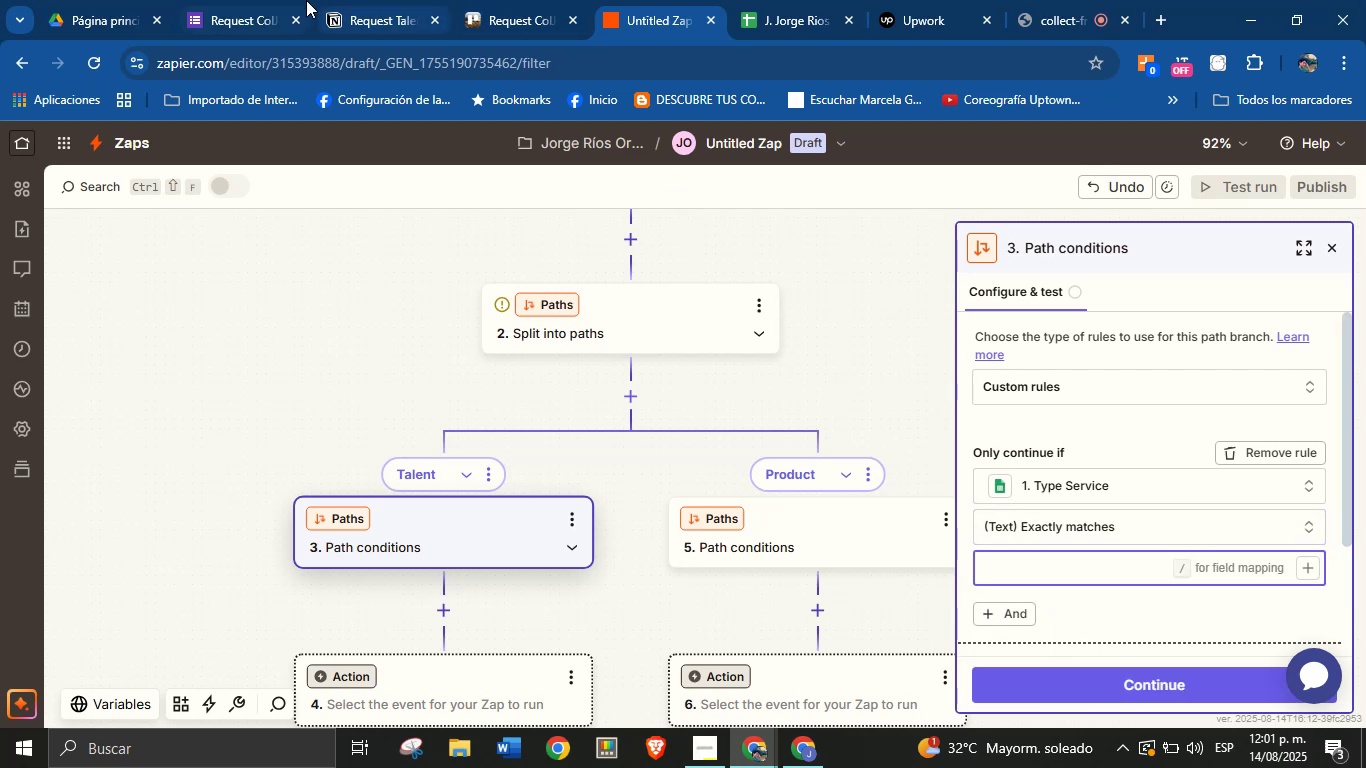 
left_click([267, 0])
 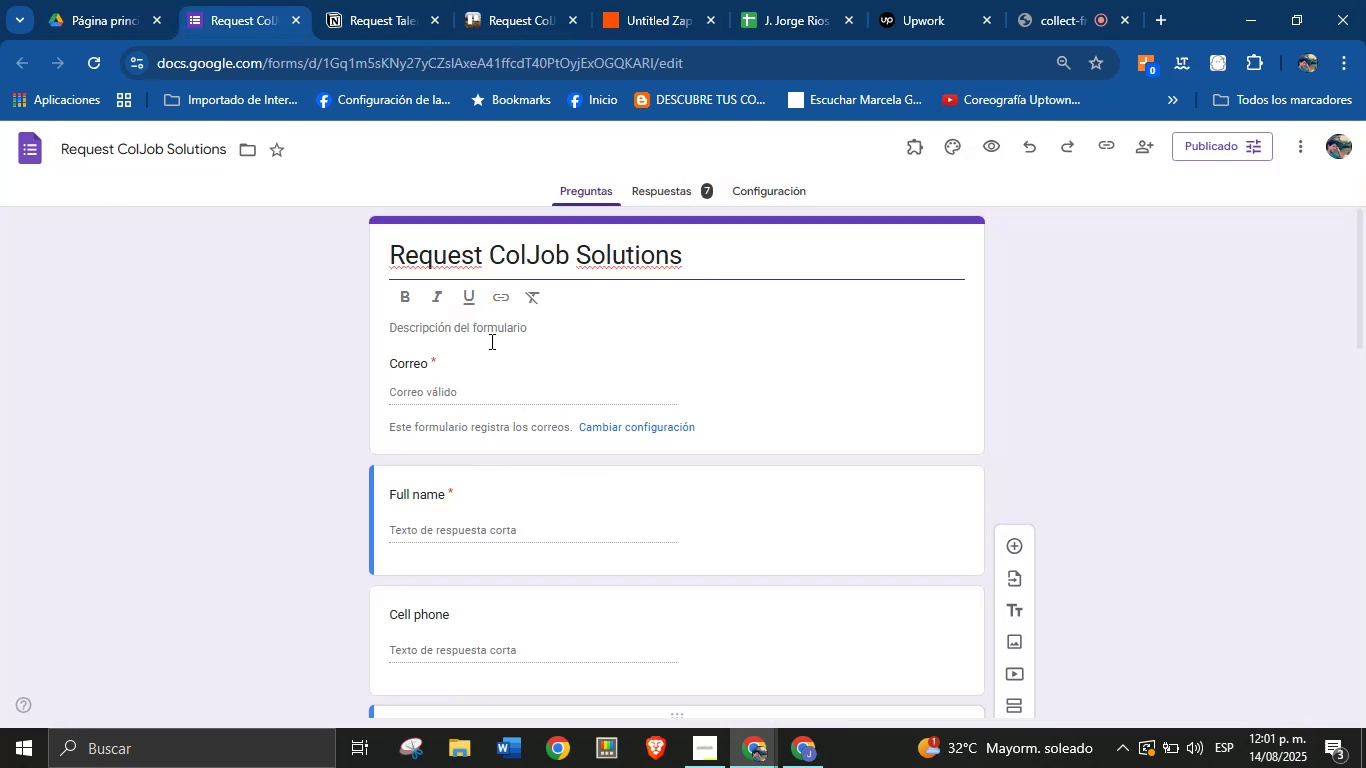 
scroll: coordinate [515, 519], scroll_direction: down, amount: 1.0
 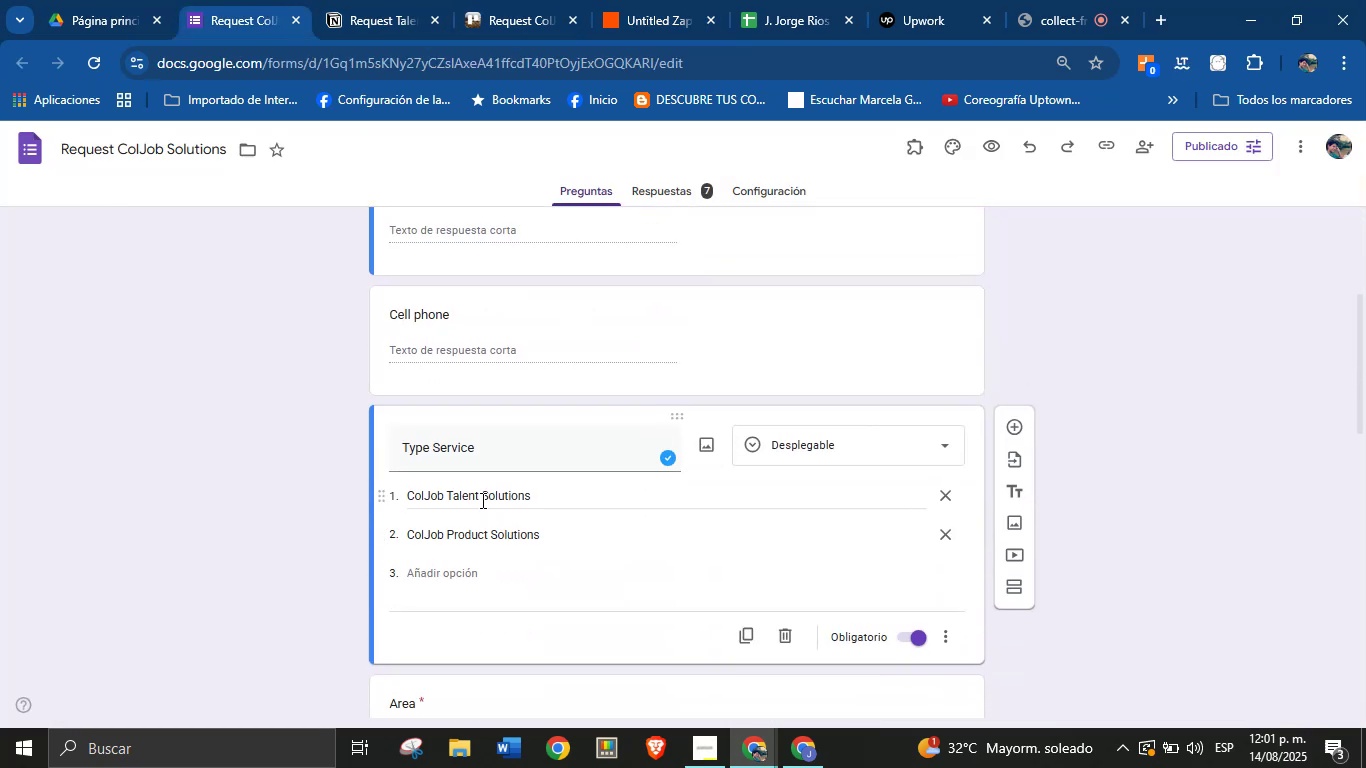 
double_click([485, 498])
 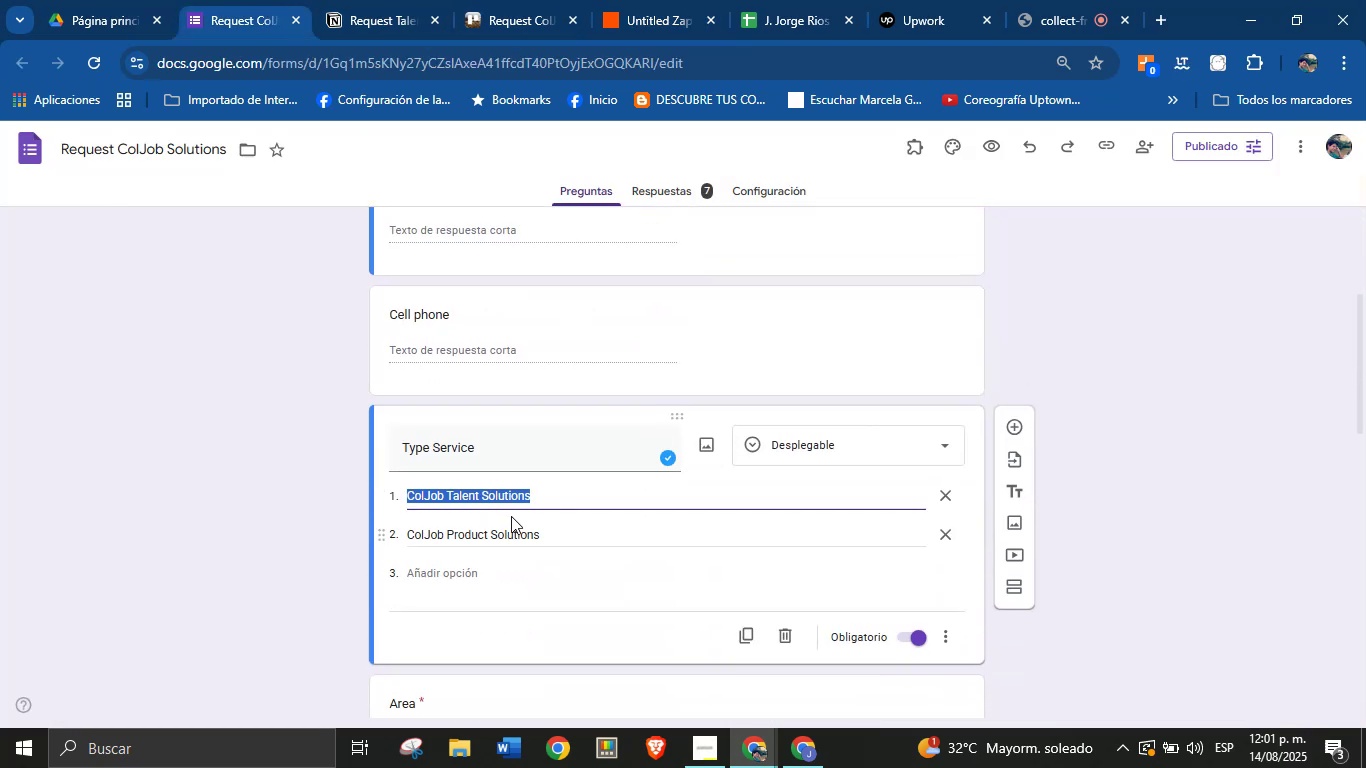 
key(Control+C)
 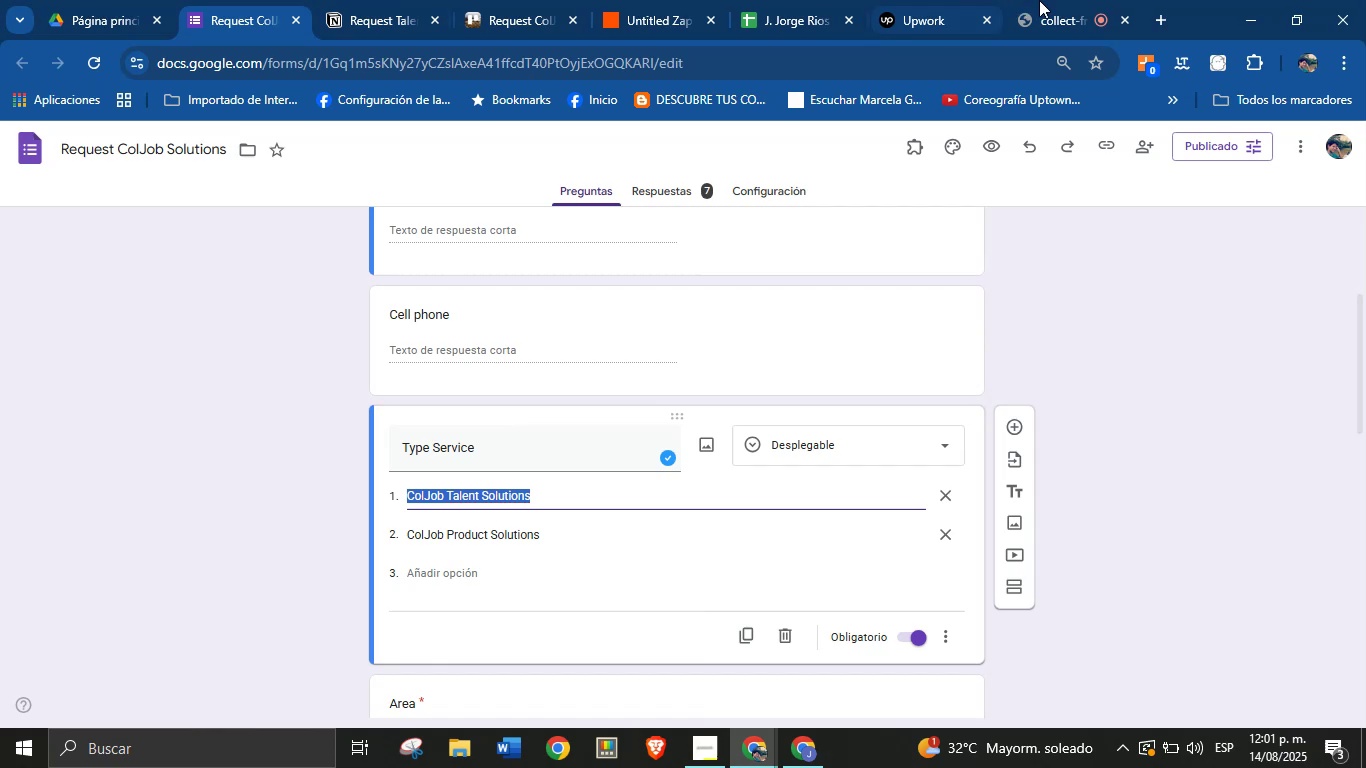 
left_click([633, 0])
 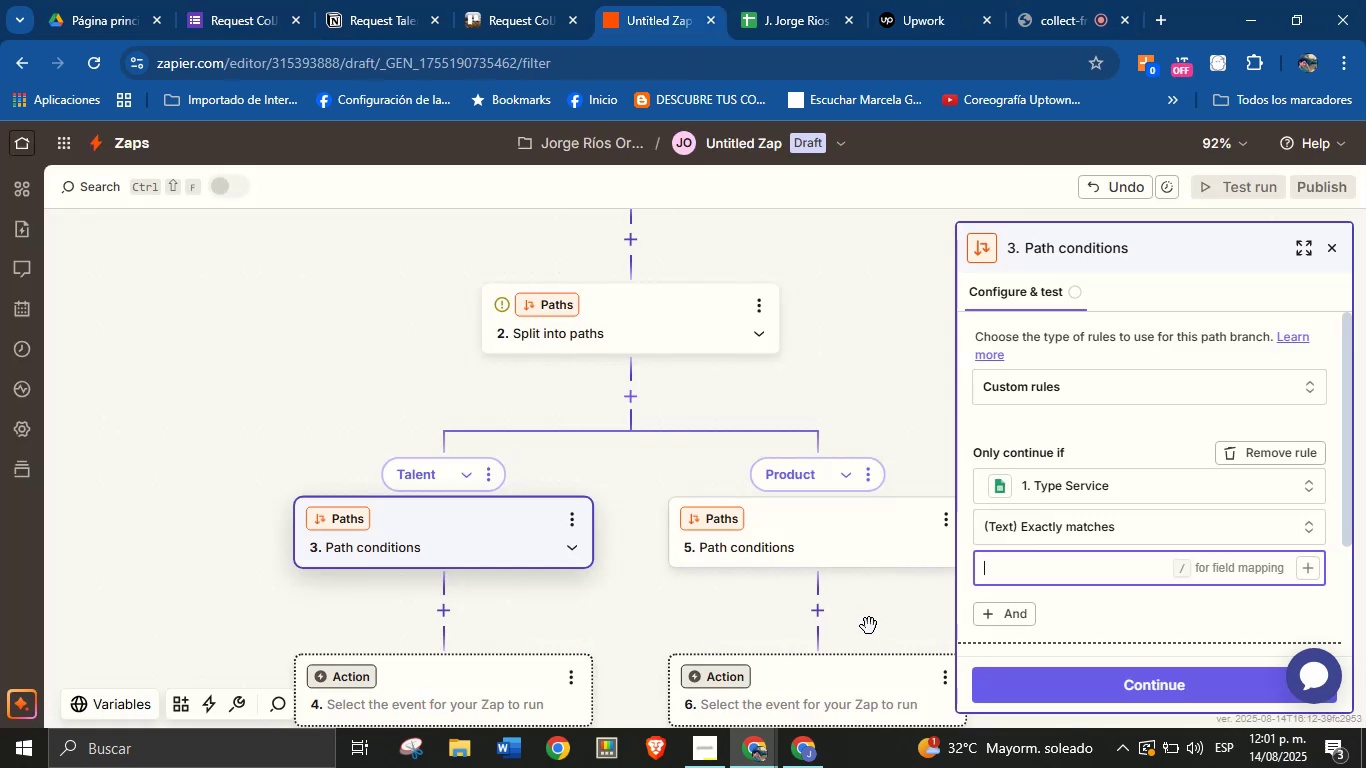 
key(Control+V)
 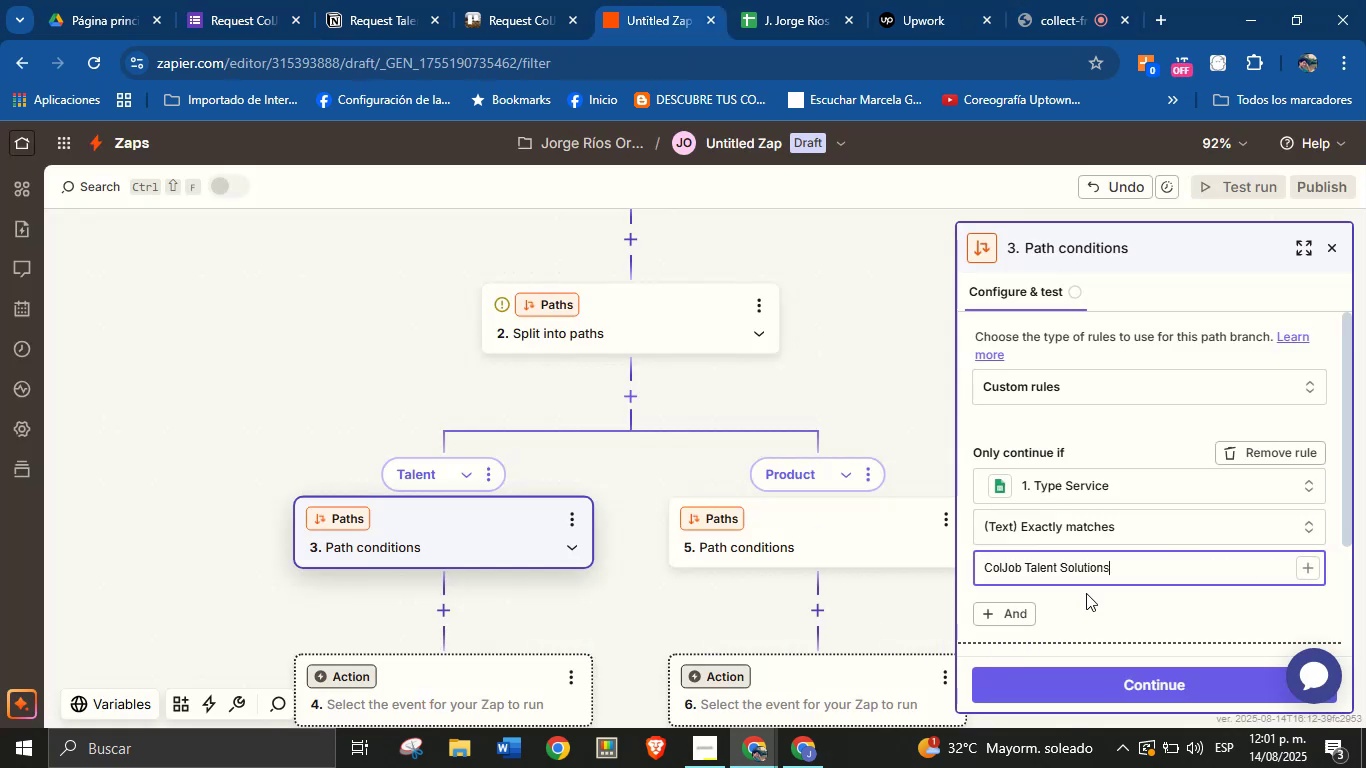 
left_click([1088, 591])
 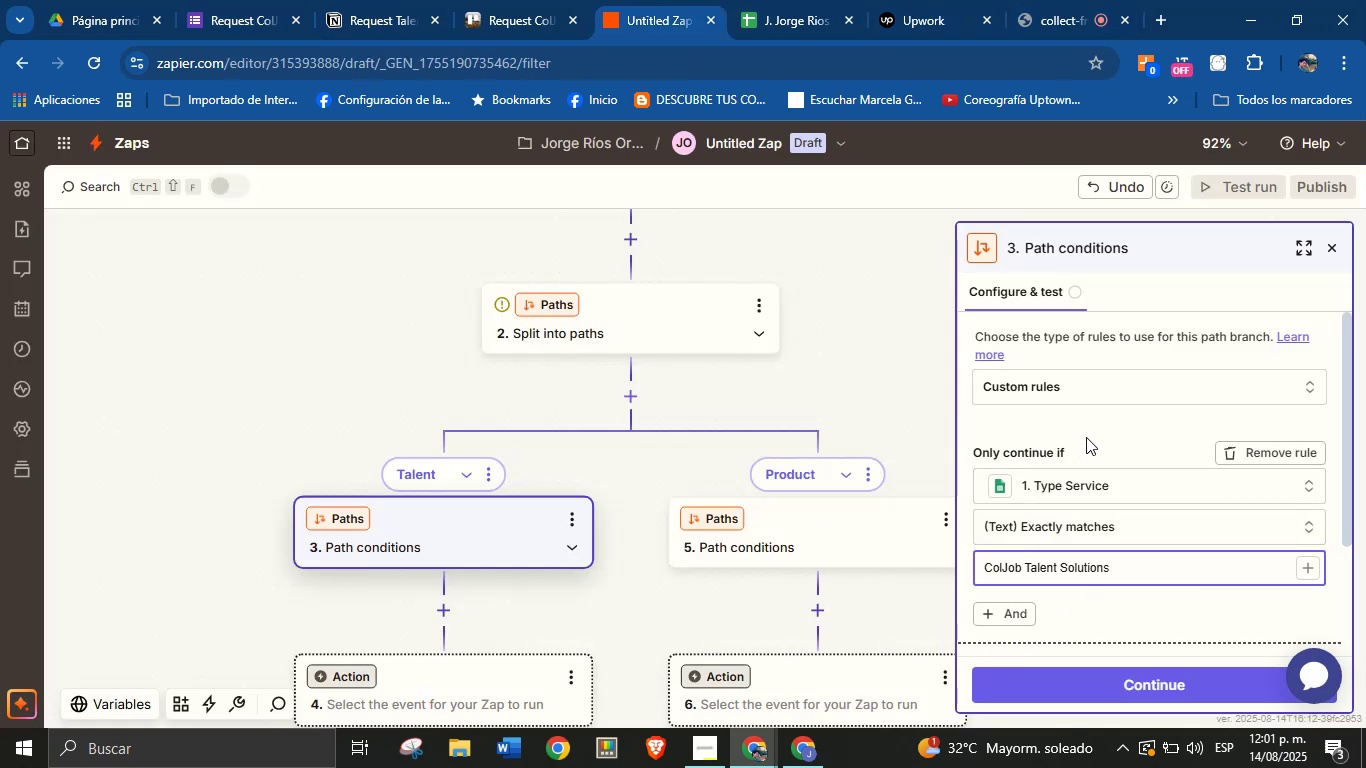 
left_click([1091, 430])
 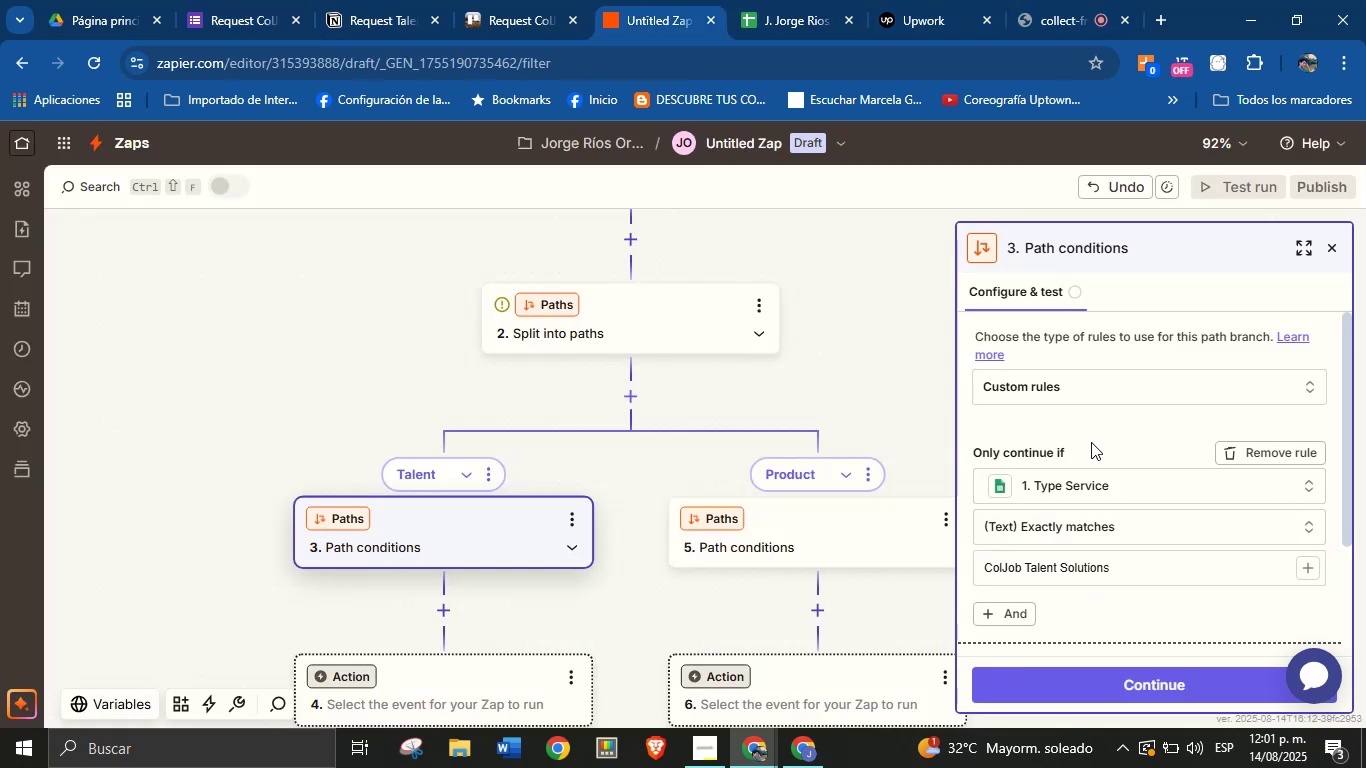 
scroll: coordinate [1101, 518], scroll_direction: up, amount: 1.0
 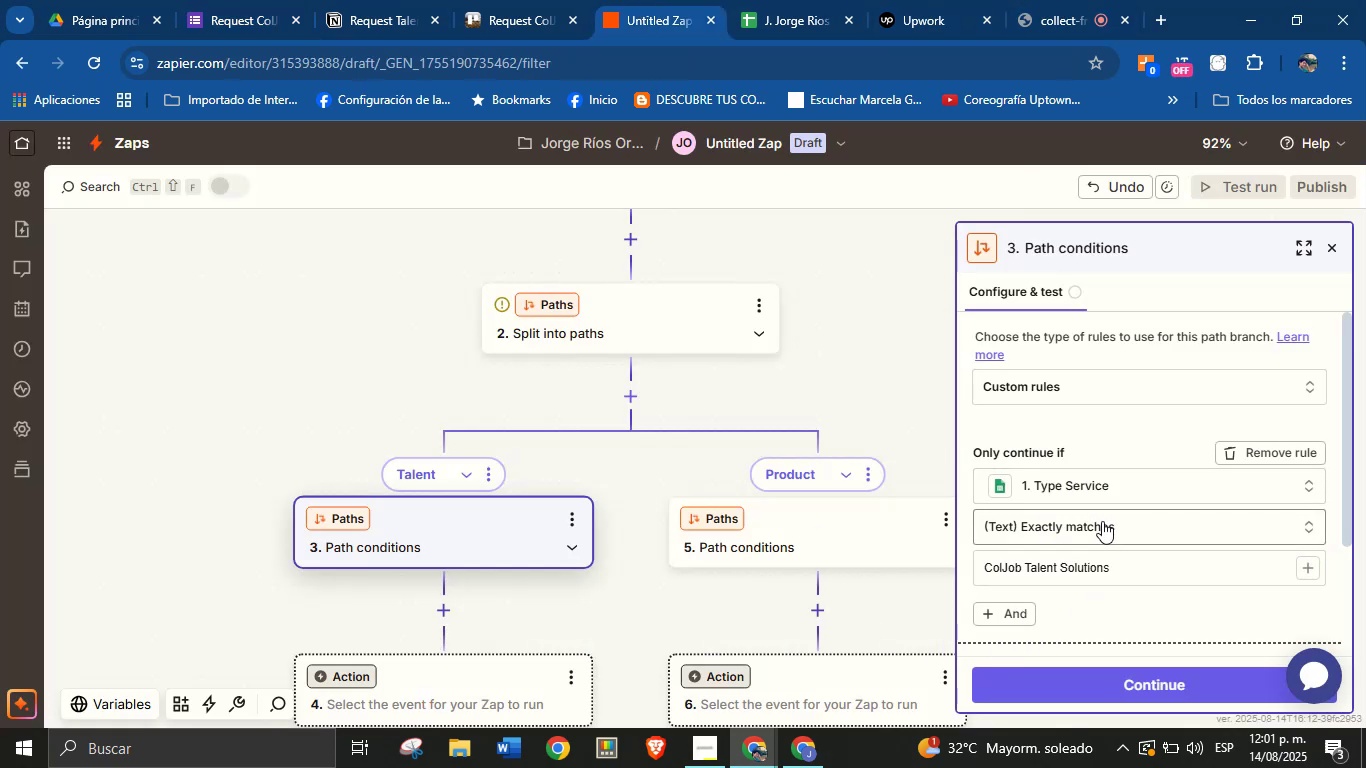 
scroll: coordinate [1079, 532], scroll_direction: down, amount: 5.0
 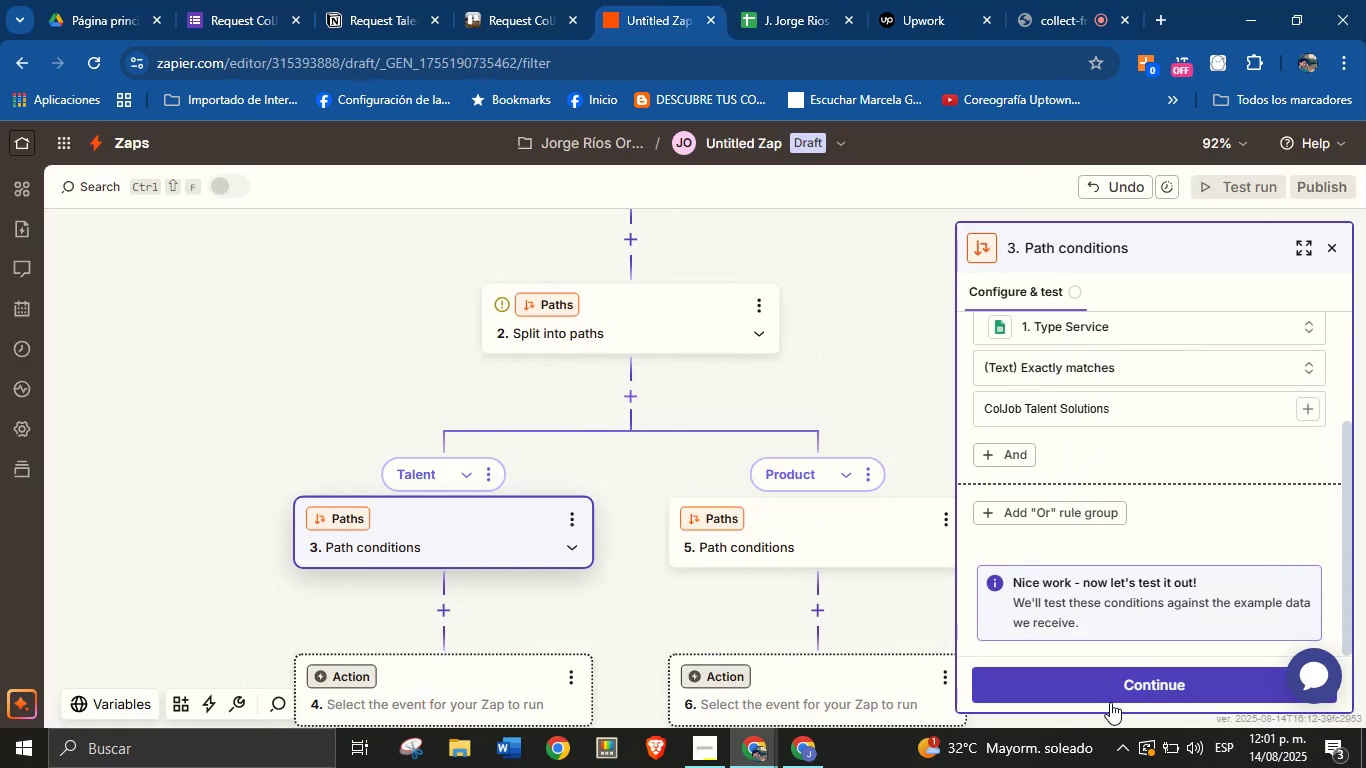 
left_click([1126, 681])
 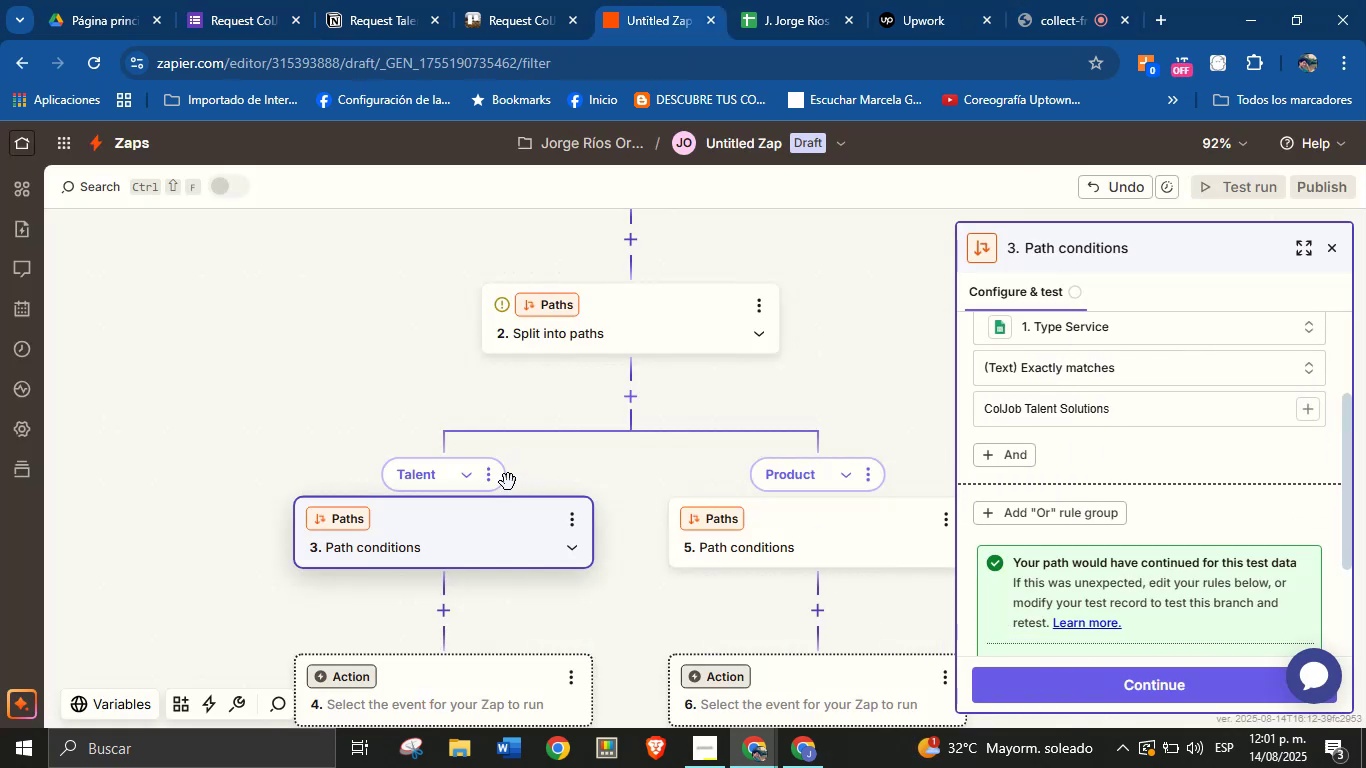 
scroll: coordinate [1023, 413], scroll_direction: down, amount: 2.0
 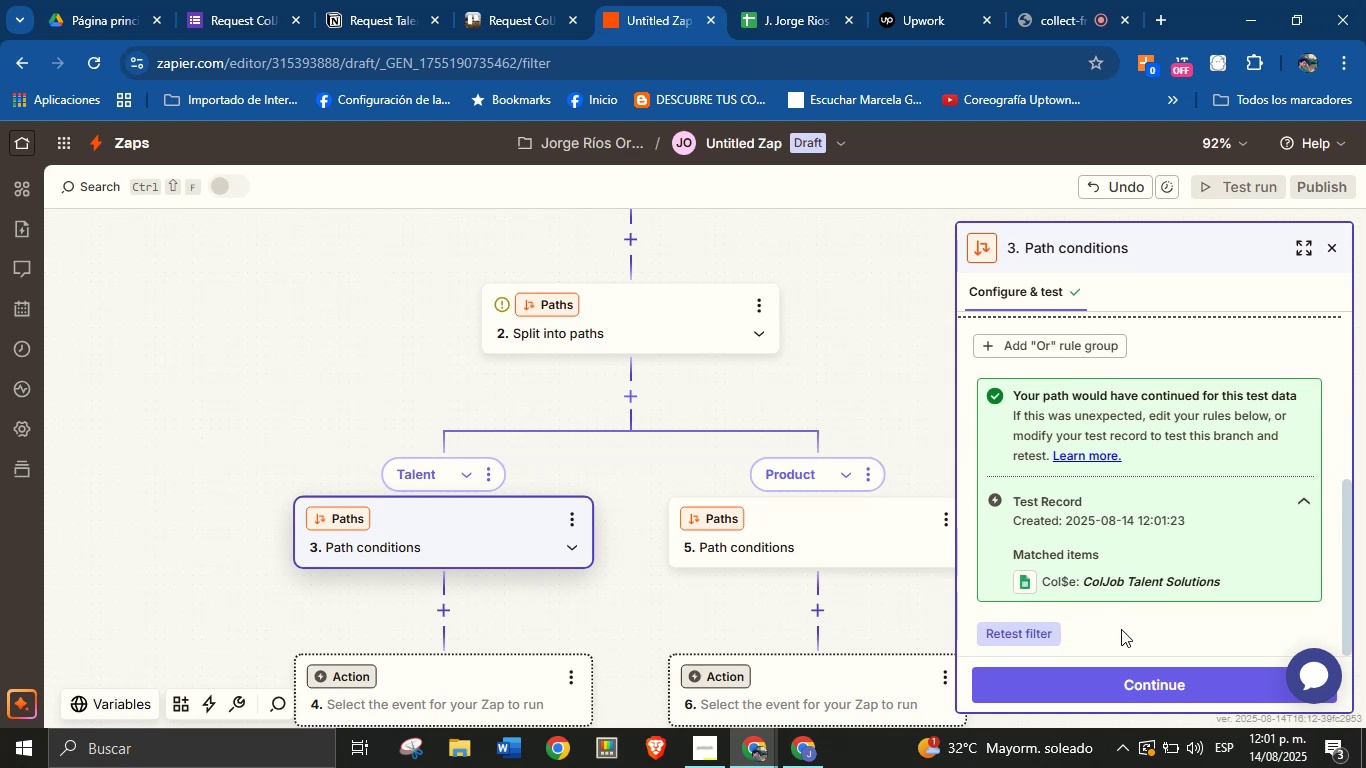 
left_click([1137, 683])
 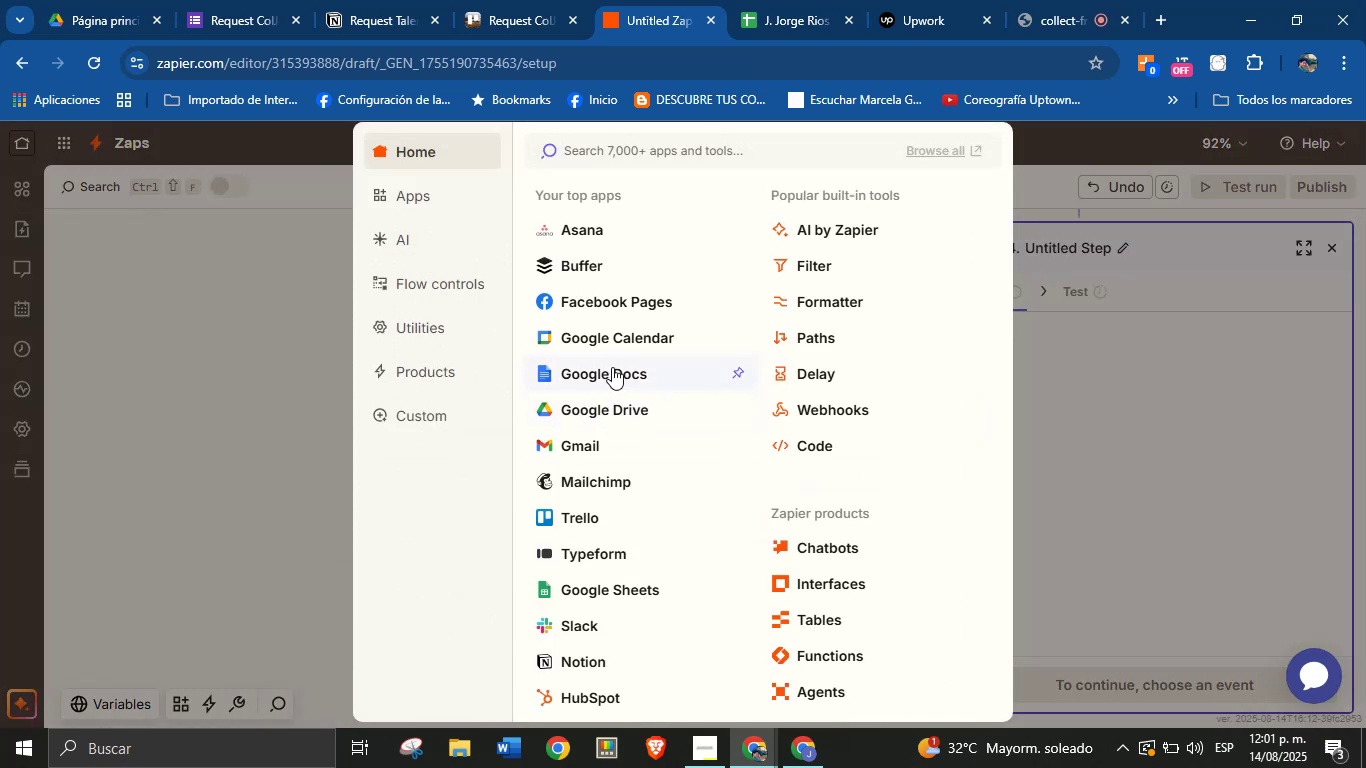 
left_click([583, 153])
 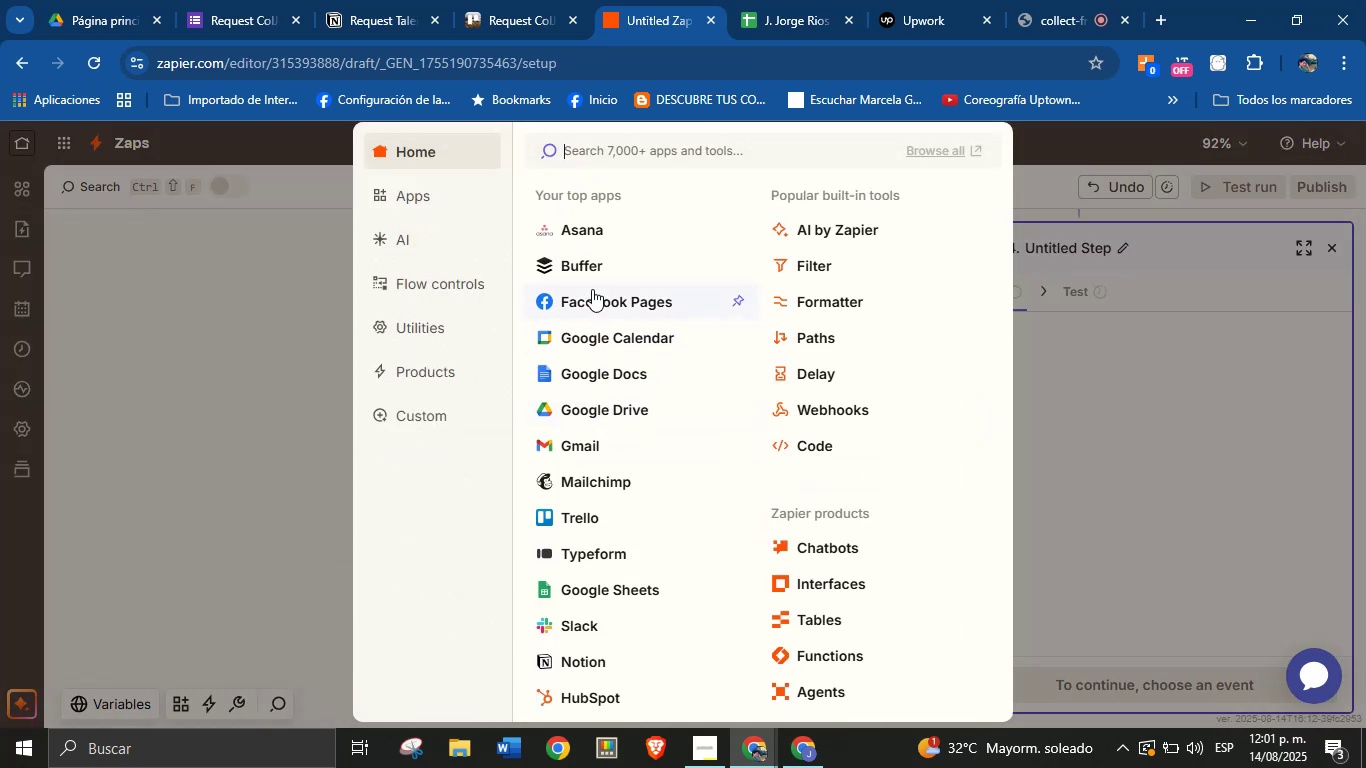 
left_click([597, 516])
 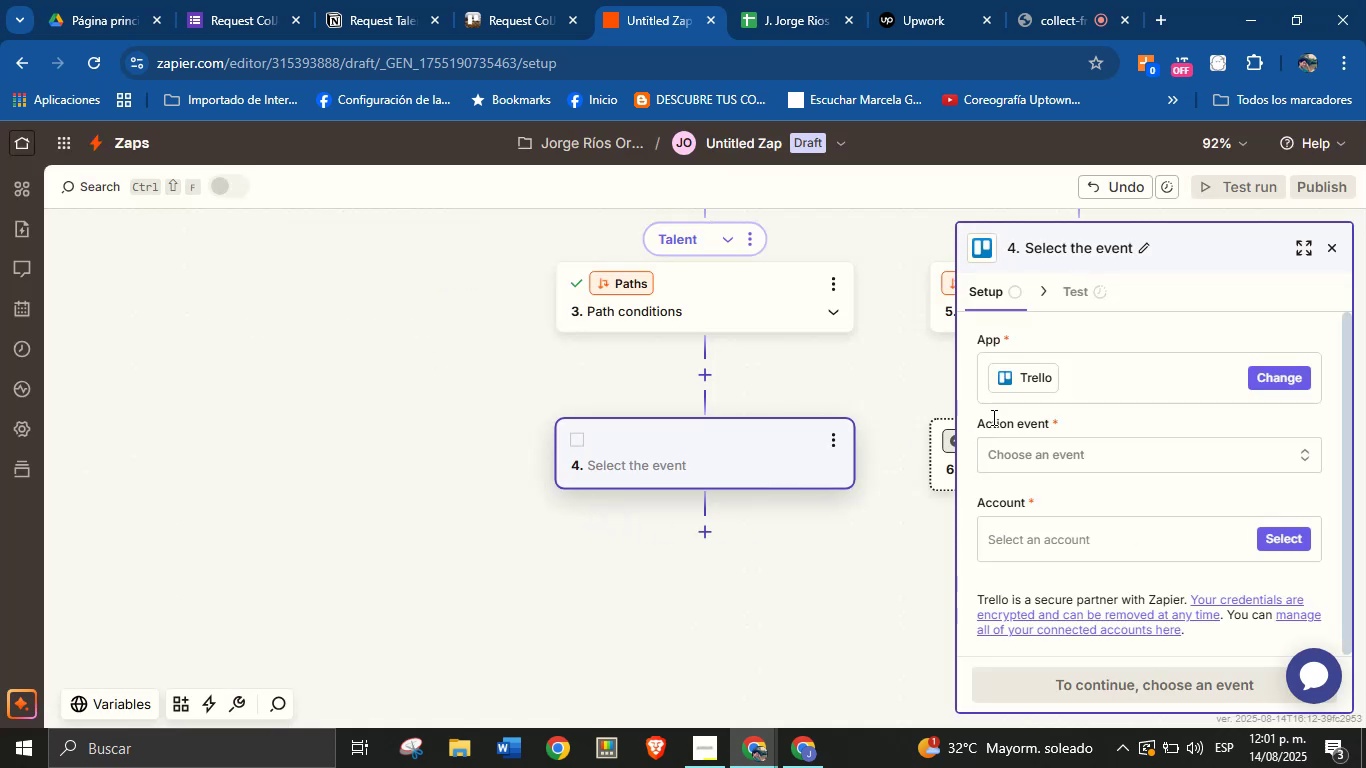 
left_click([1061, 444])
 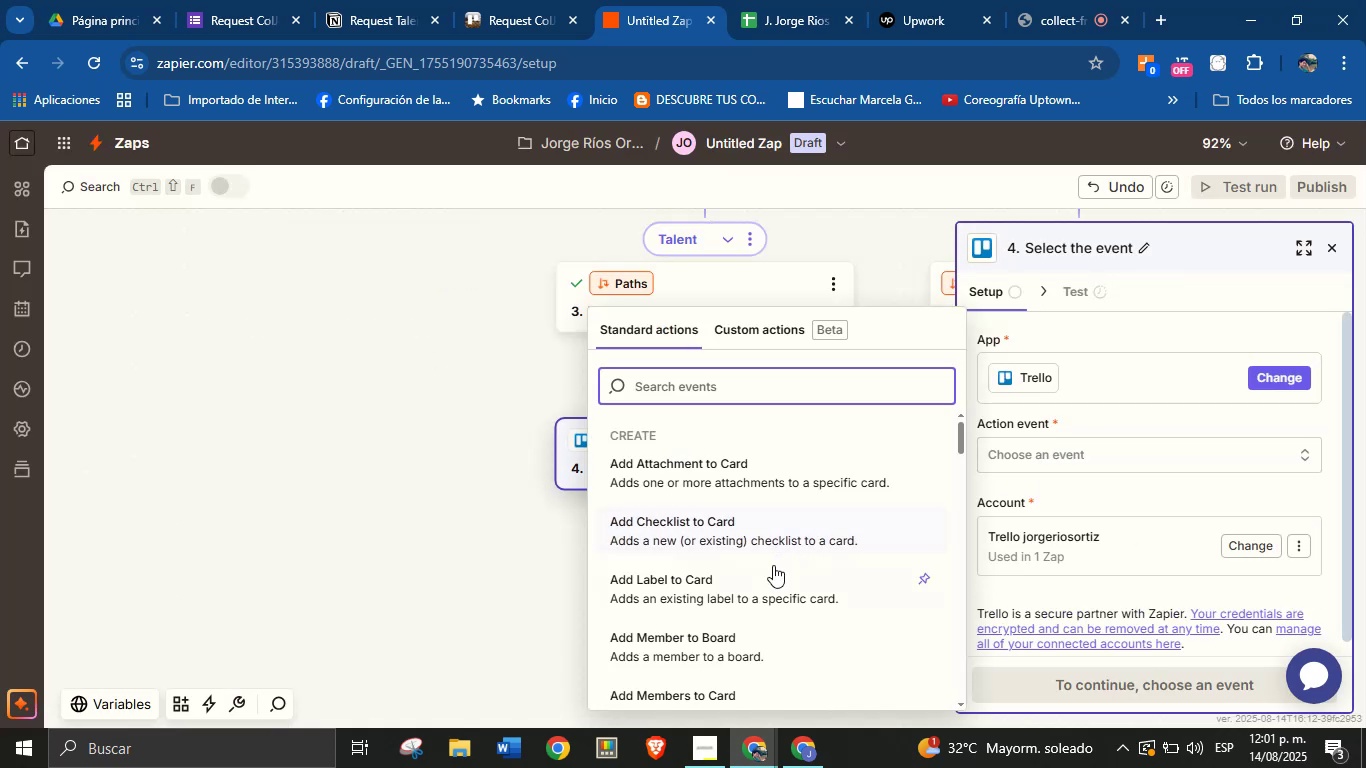 
wait(7.03)
 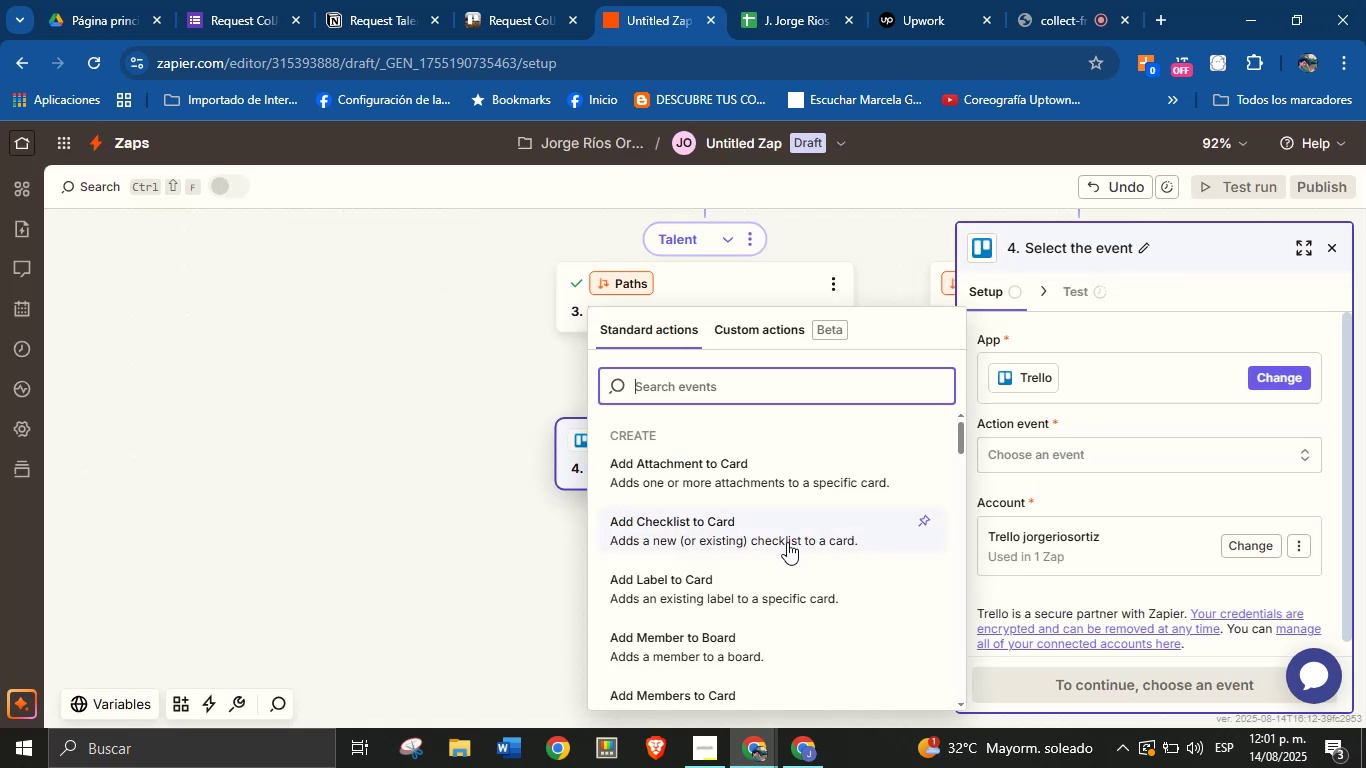 
type(add lis)
 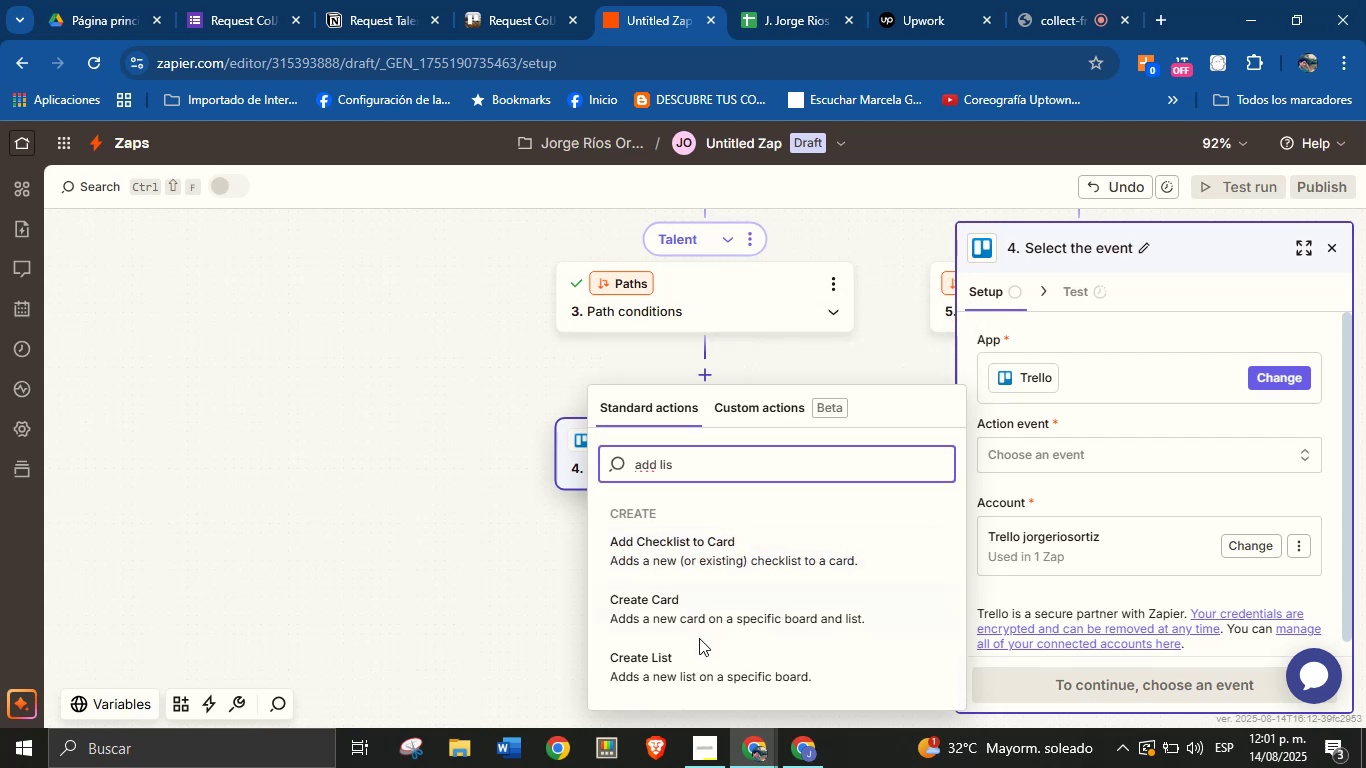 
left_click([697, 656])
 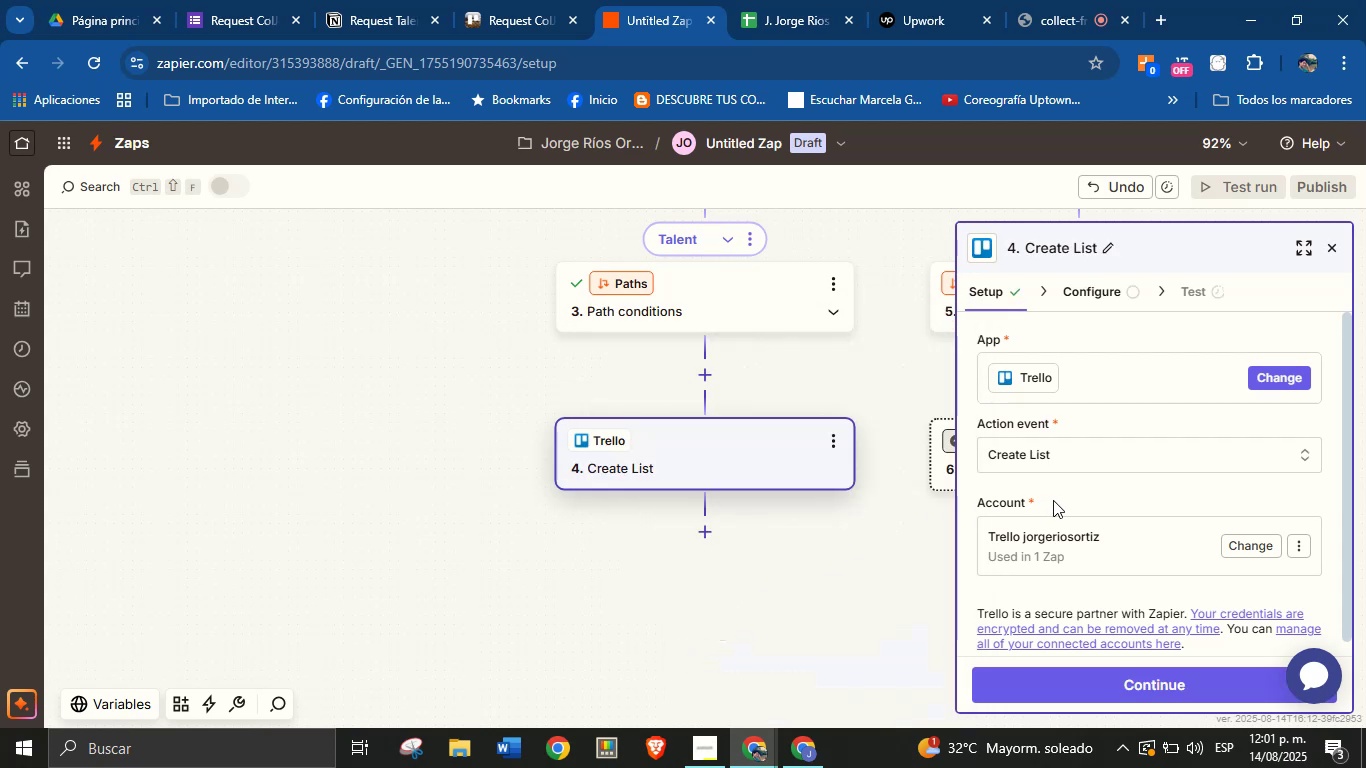 
scroll: coordinate [1064, 491], scroll_direction: down, amount: 1.0
 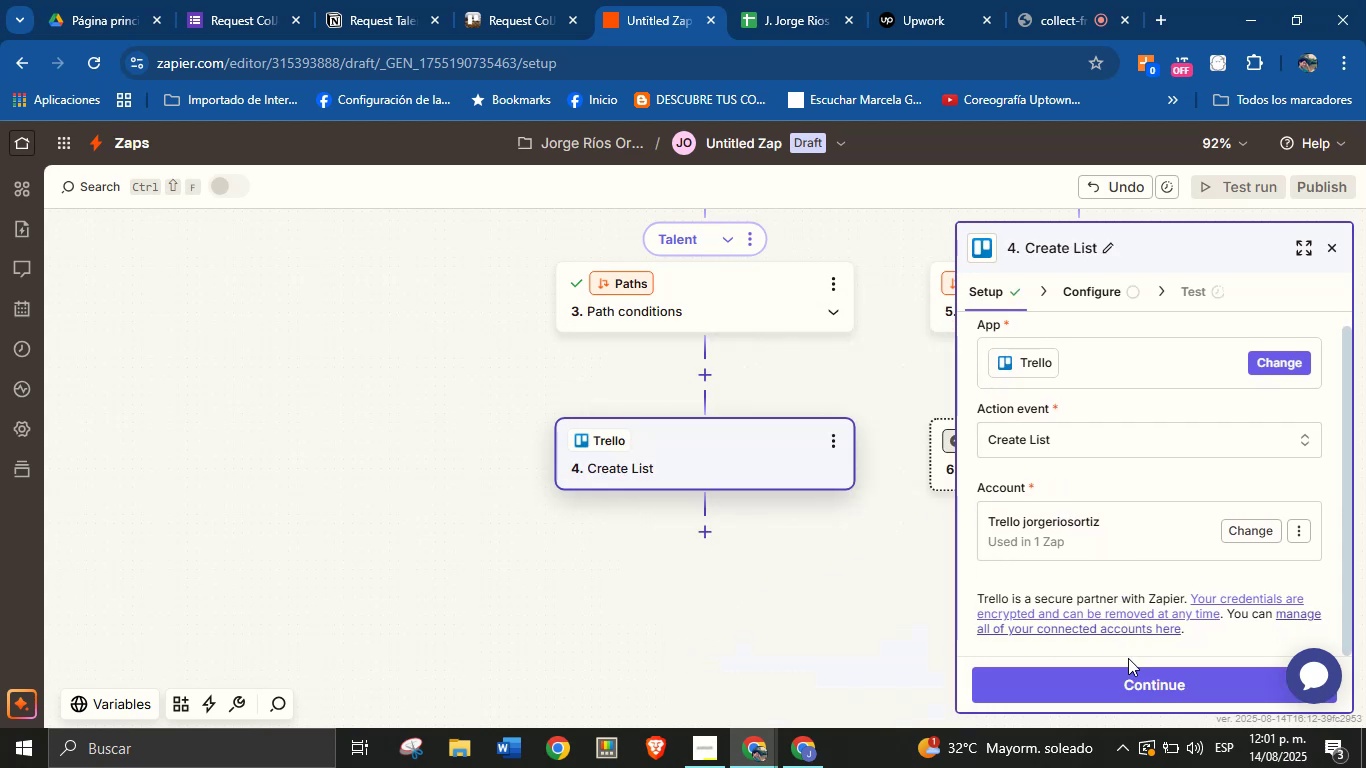 
left_click([1128, 687])
 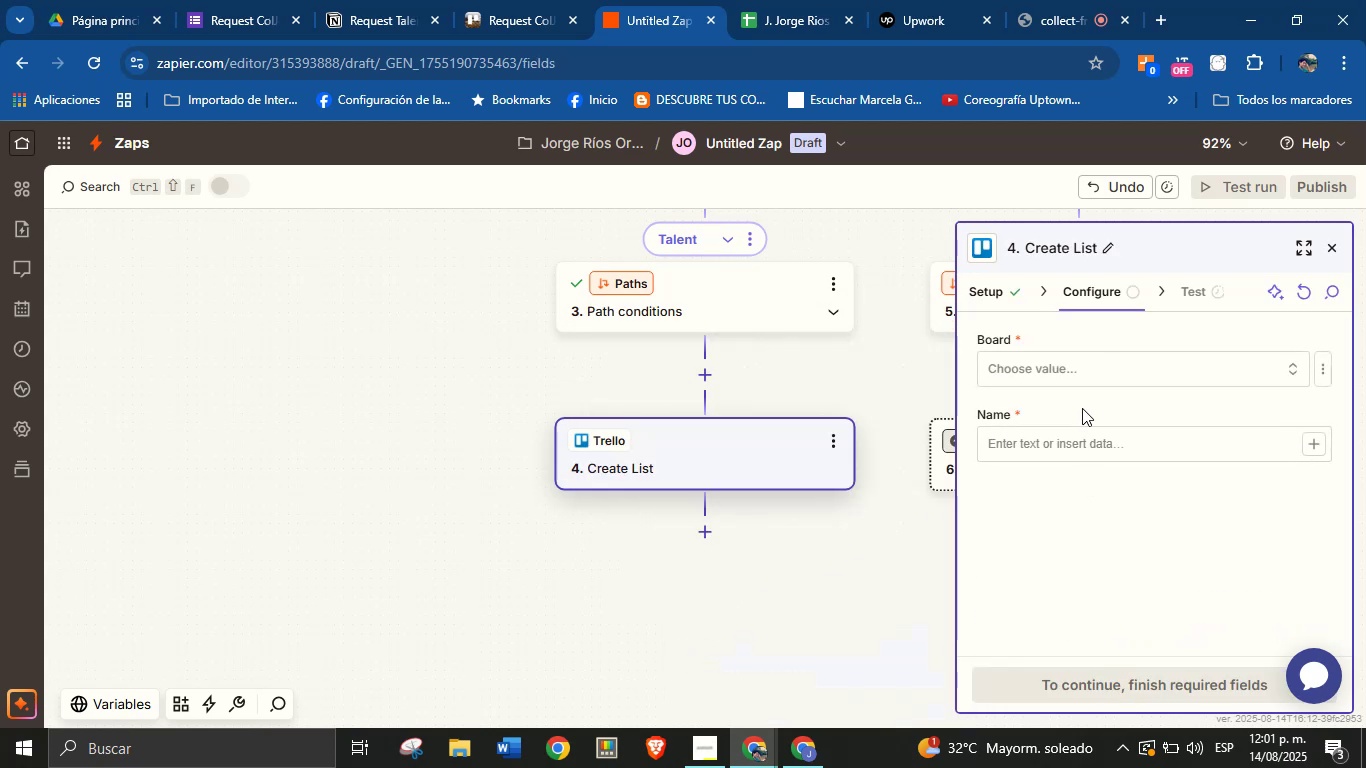 
left_click([1101, 373])
 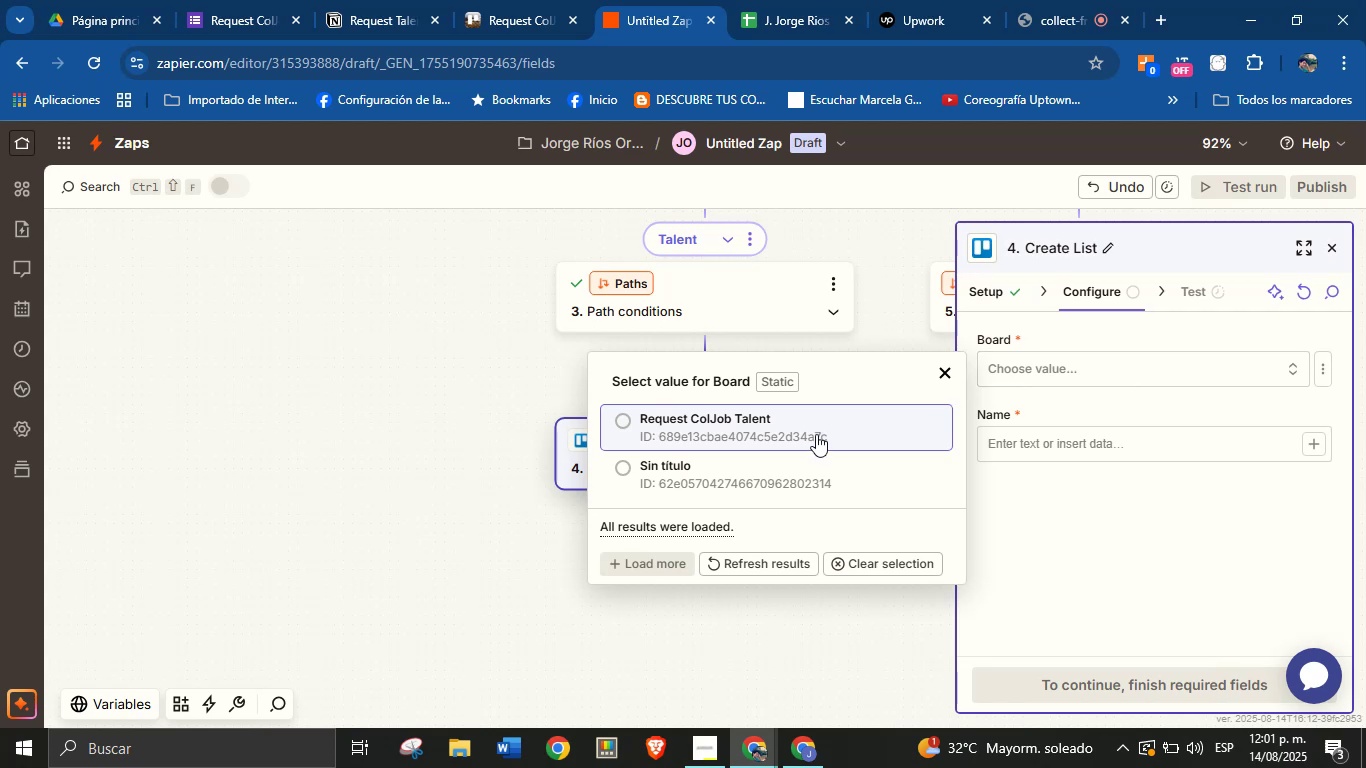 
wait(11.22)
 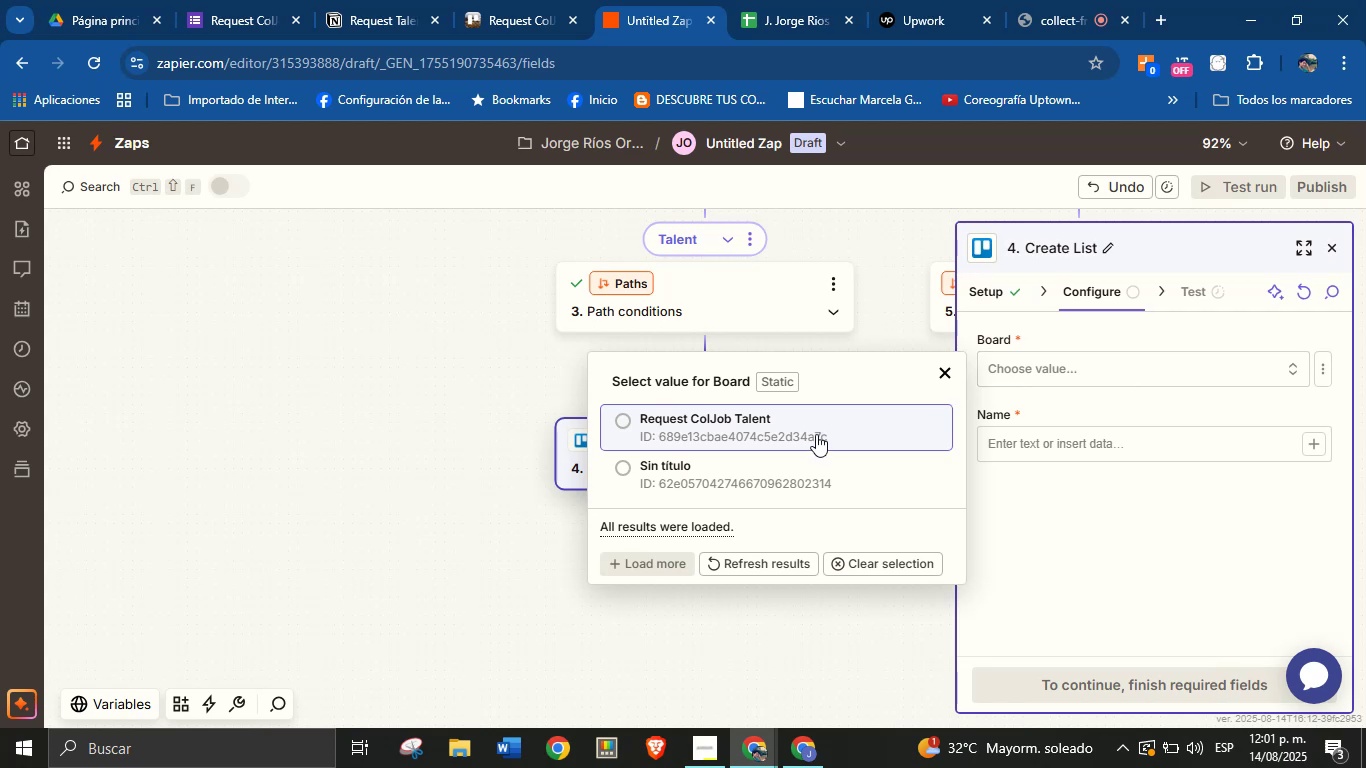 
left_click([816, 434])
 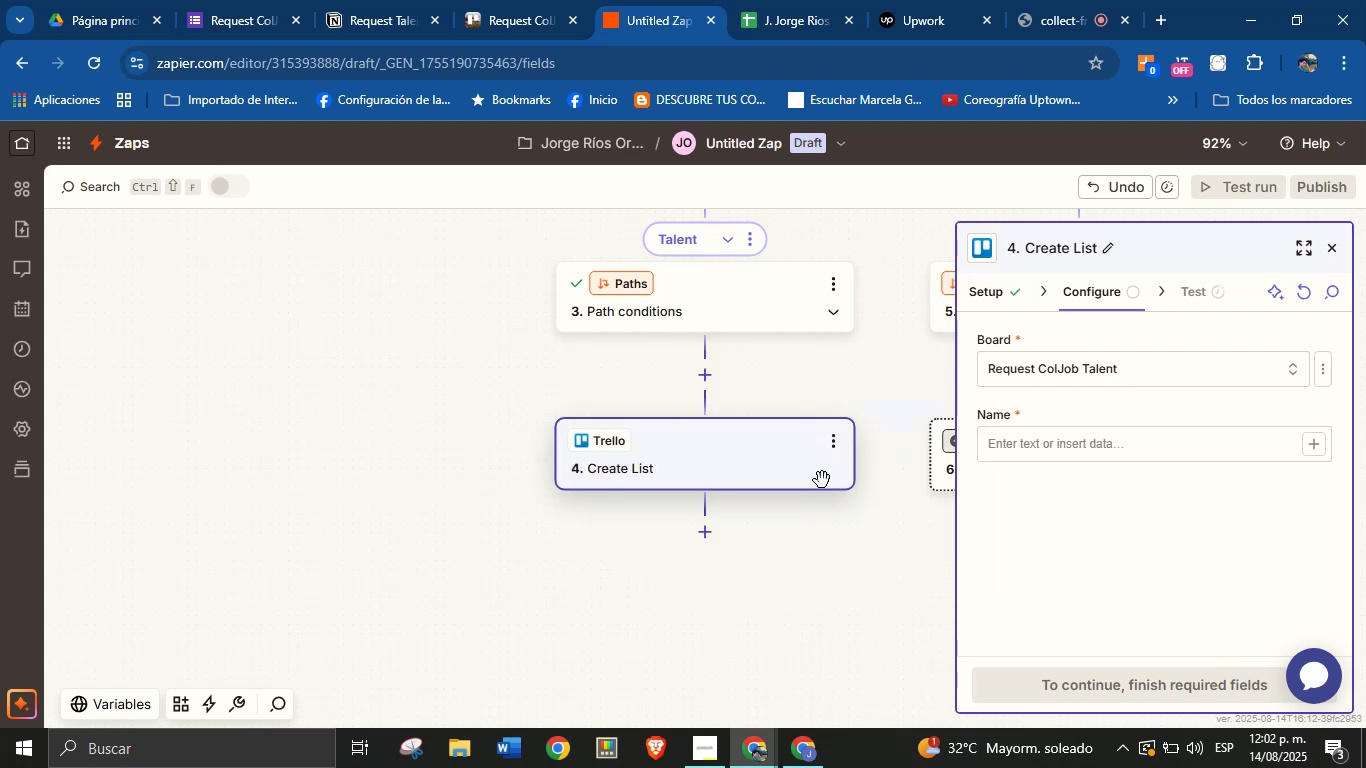 
left_click_drag(start_coordinate=[837, 386], to_coordinate=[793, 426])
 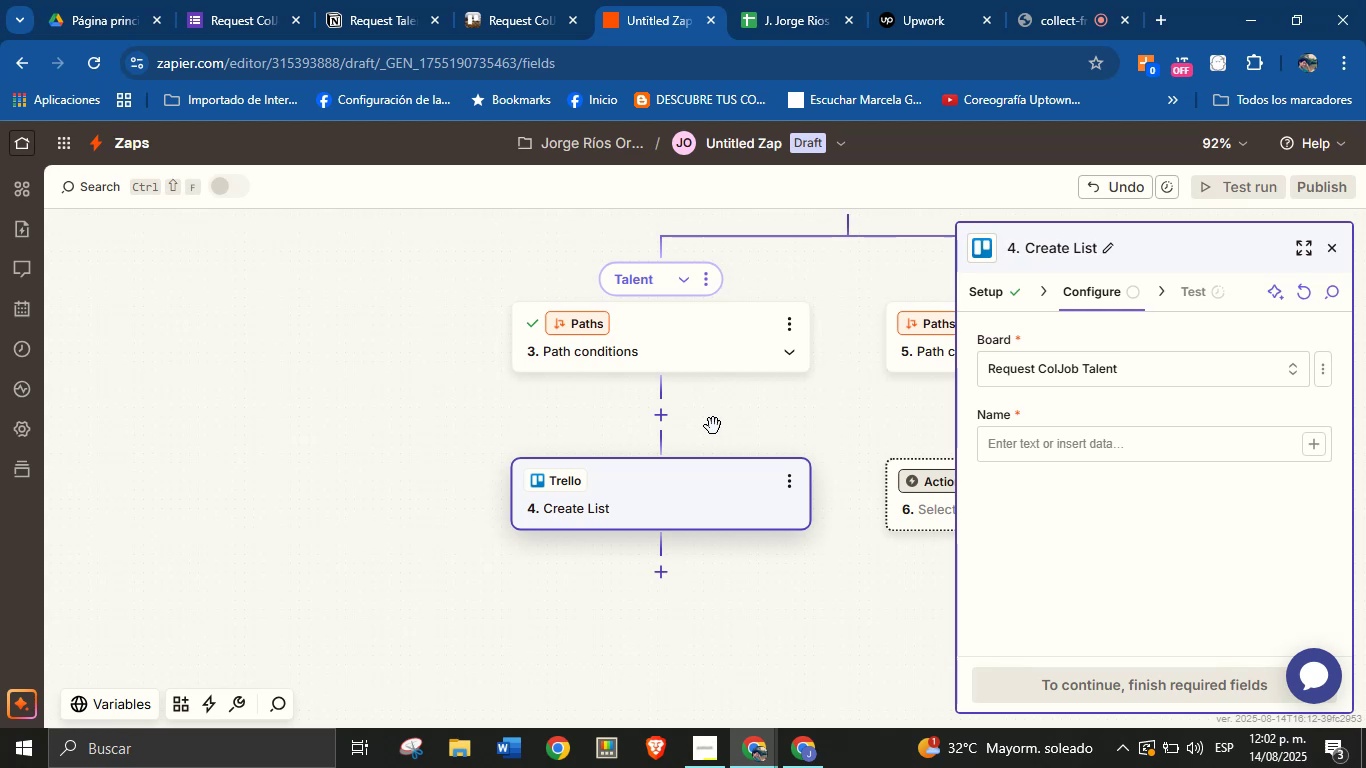 
wait(17.77)
 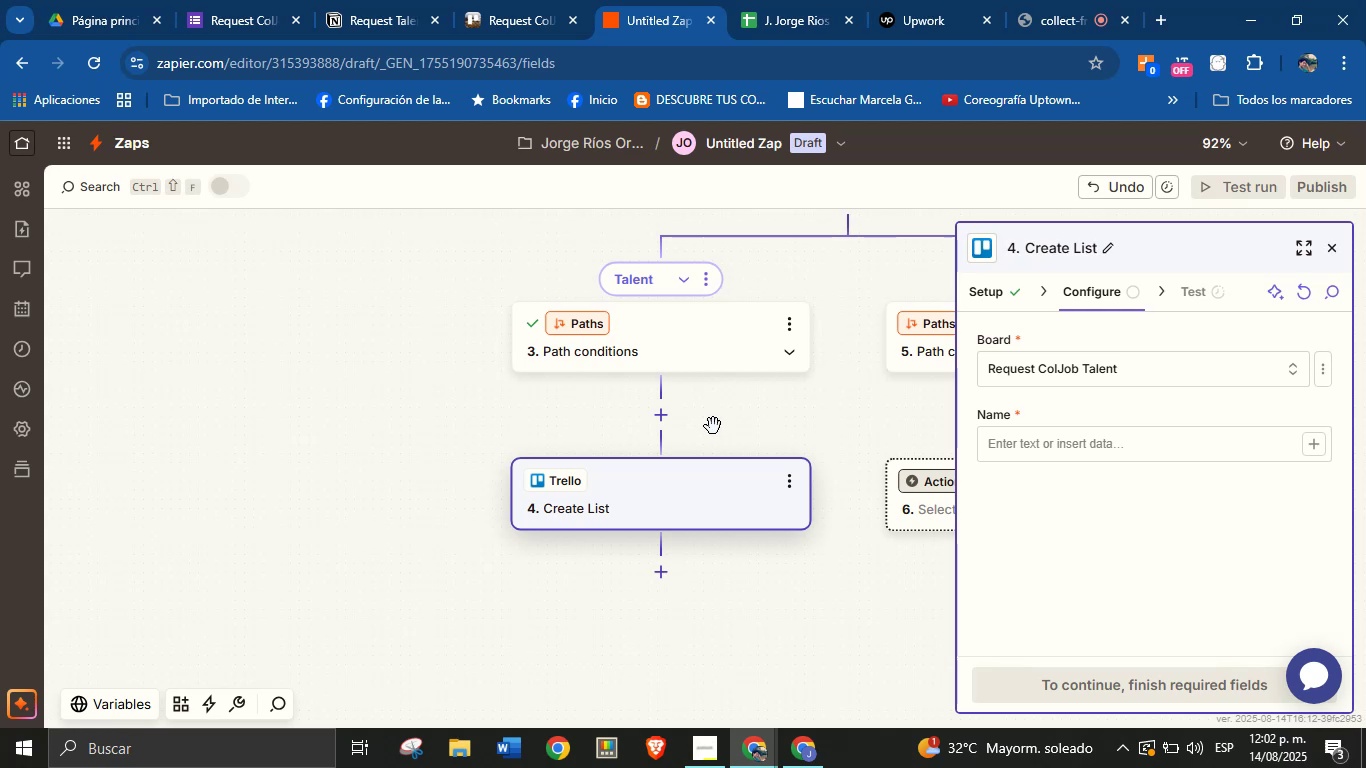 
left_click_drag(start_coordinate=[725, 416], to_coordinate=[725, 430])
 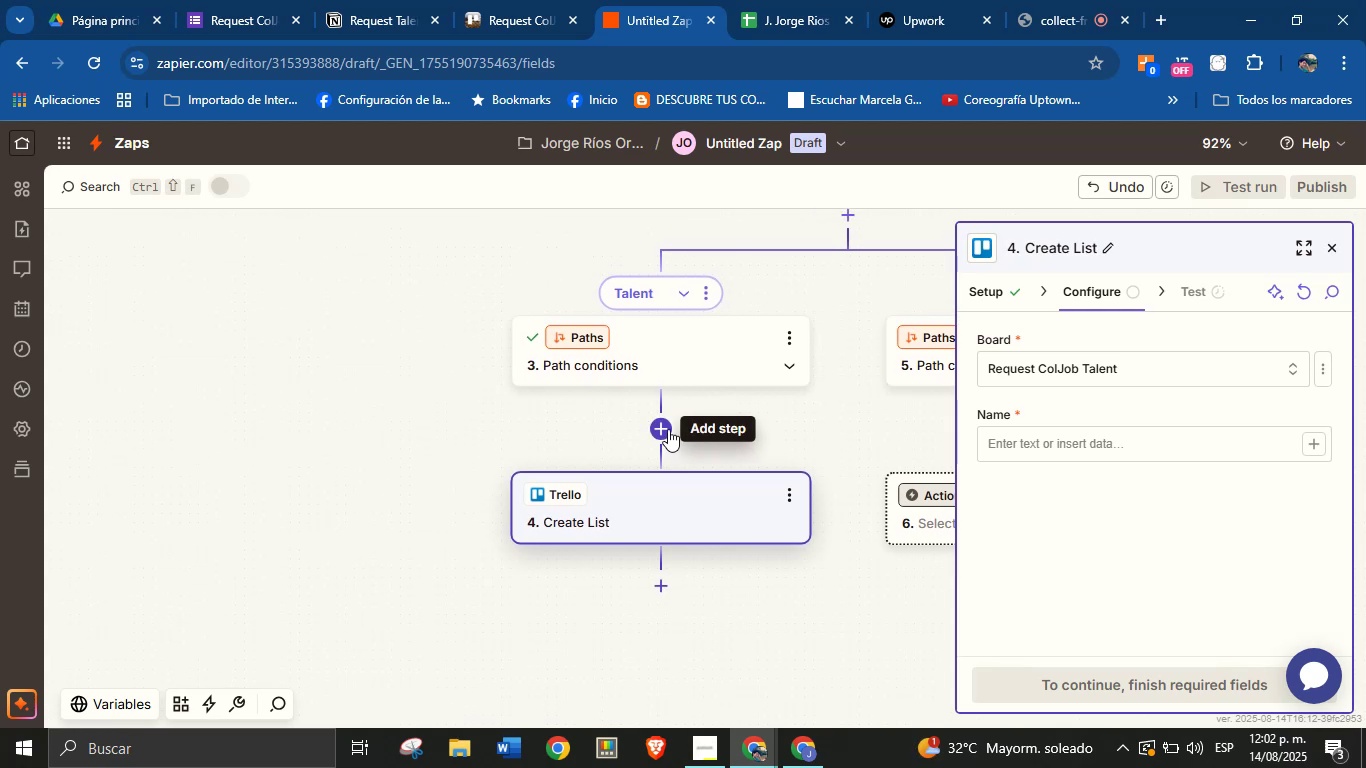 
left_click_drag(start_coordinate=[731, 421], to_coordinate=[731, 429])
 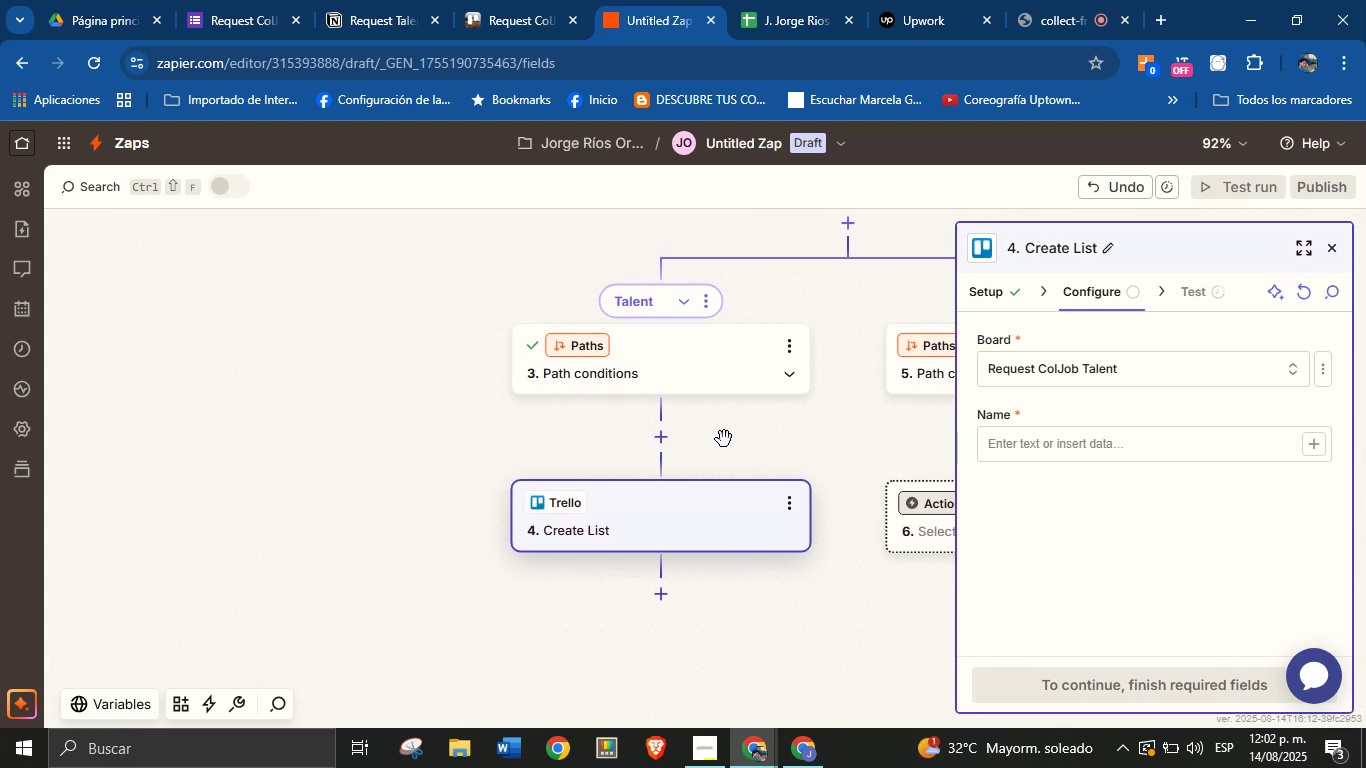 
left_click_drag(start_coordinate=[751, 434], to_coordinate=[688, 534])
 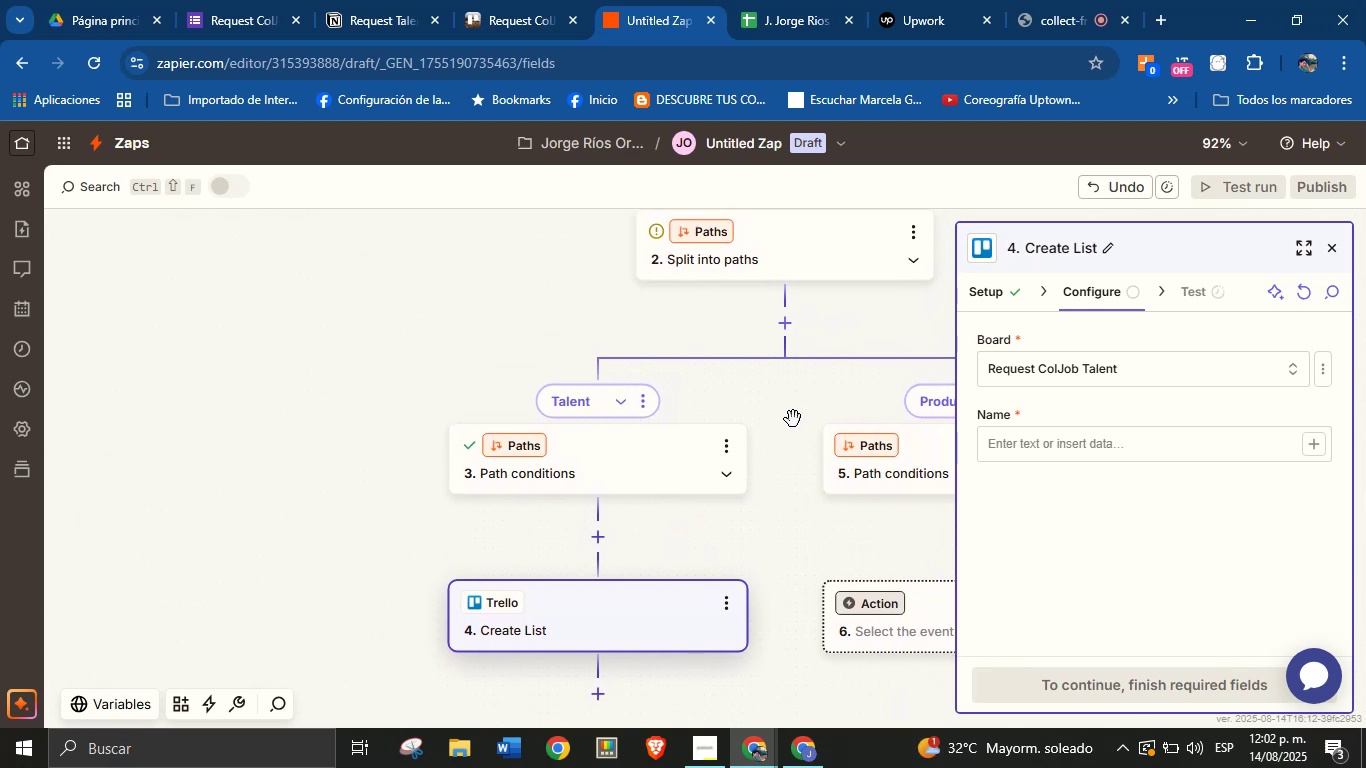 
left_click_drag(start_coordinate=[801, 414], to_coordinate=[729, 564])
 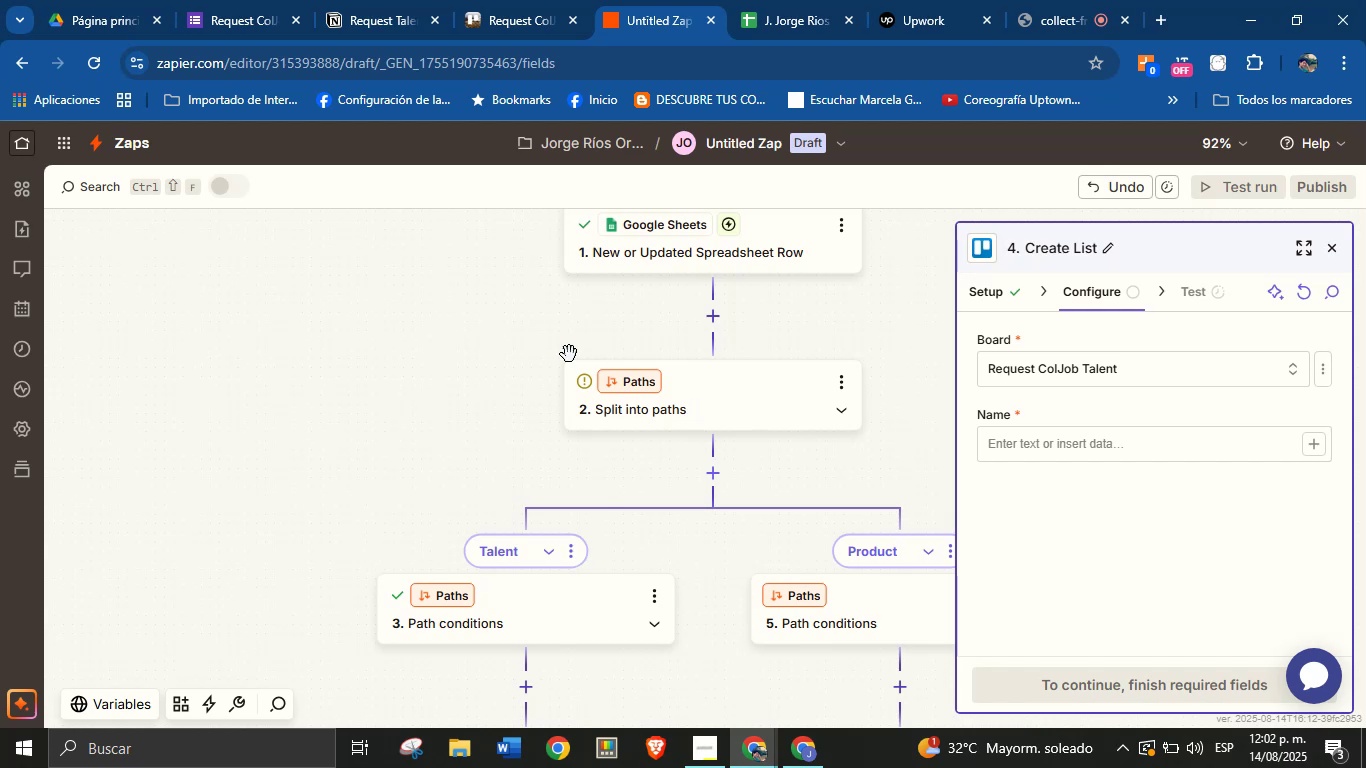 
left_click_drag(start_coordinate=[447, 350], to_coordinate=[430, 389])
 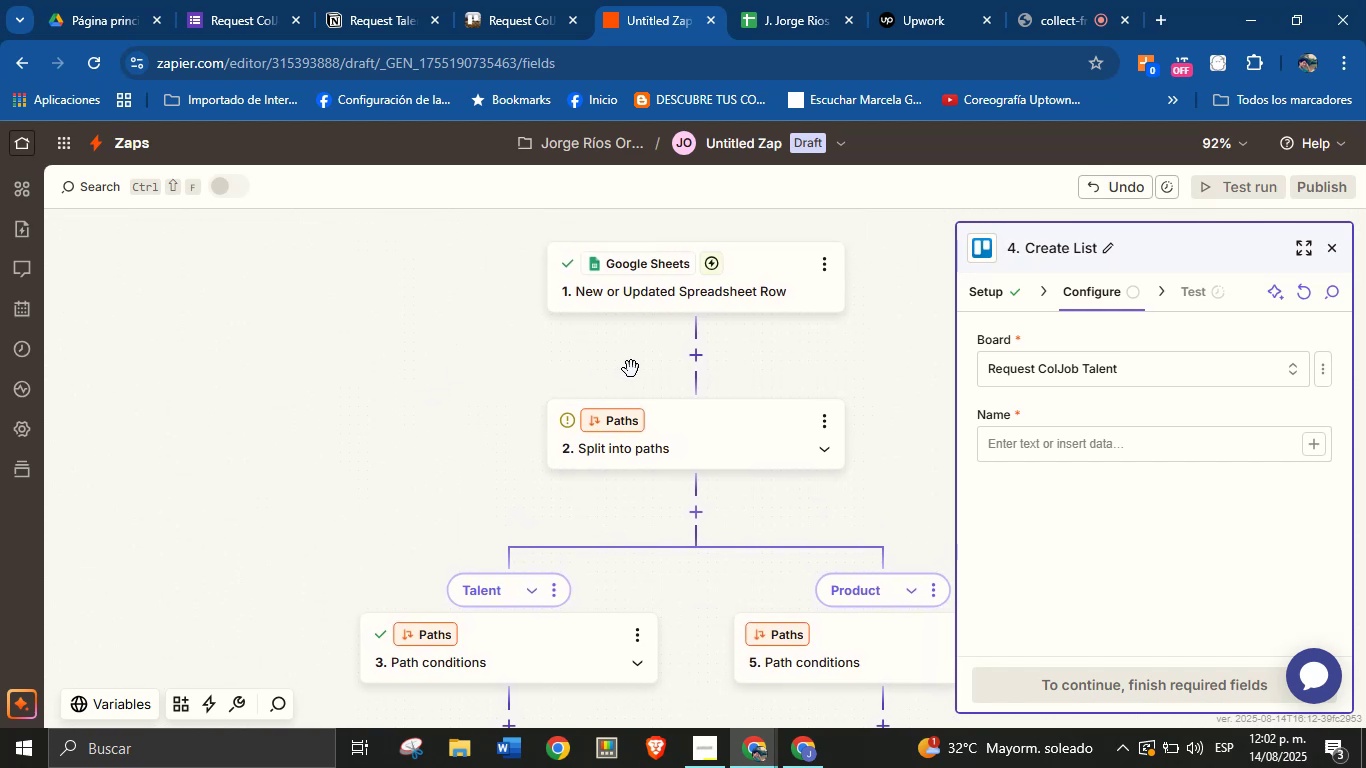 
mouse_move([681, 360])
 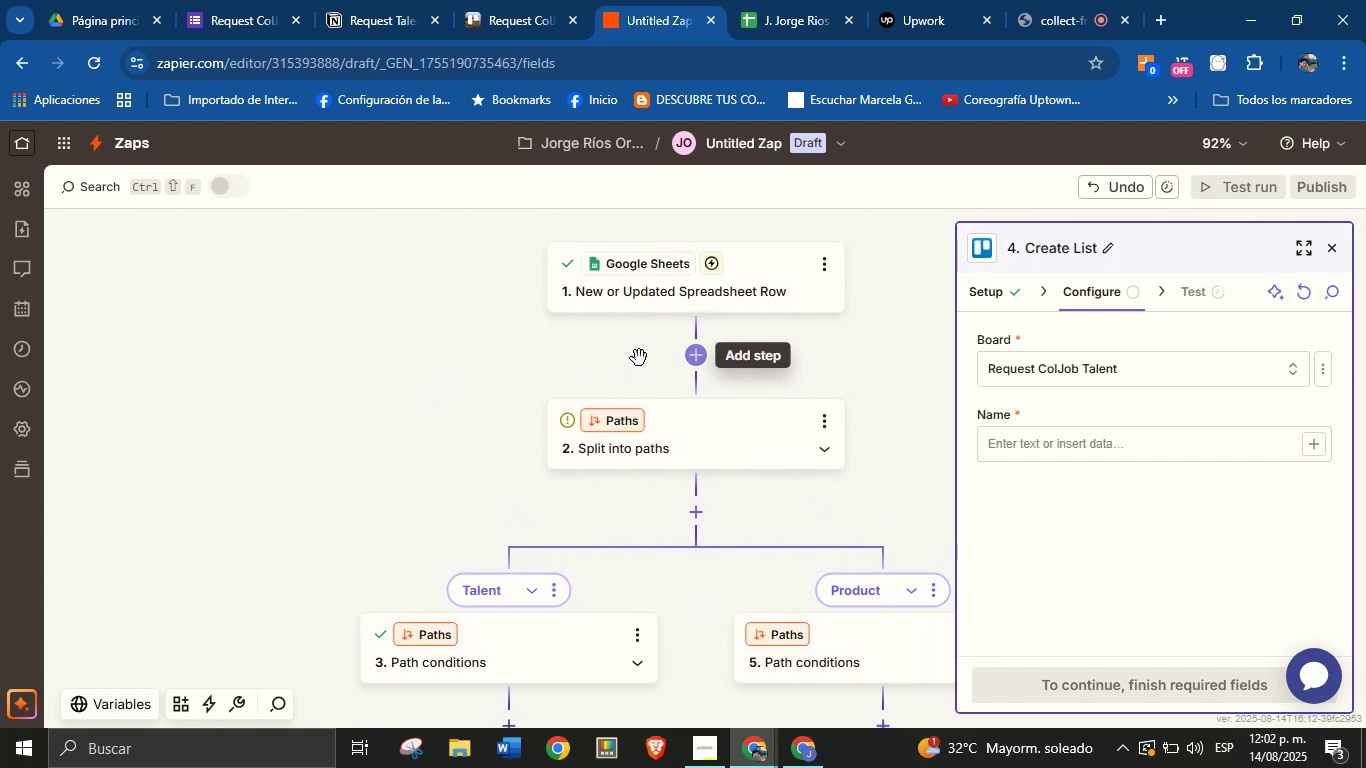 
left_click_drag(start_coordinate=[635, 358], to_coordinate=[618, 330])
 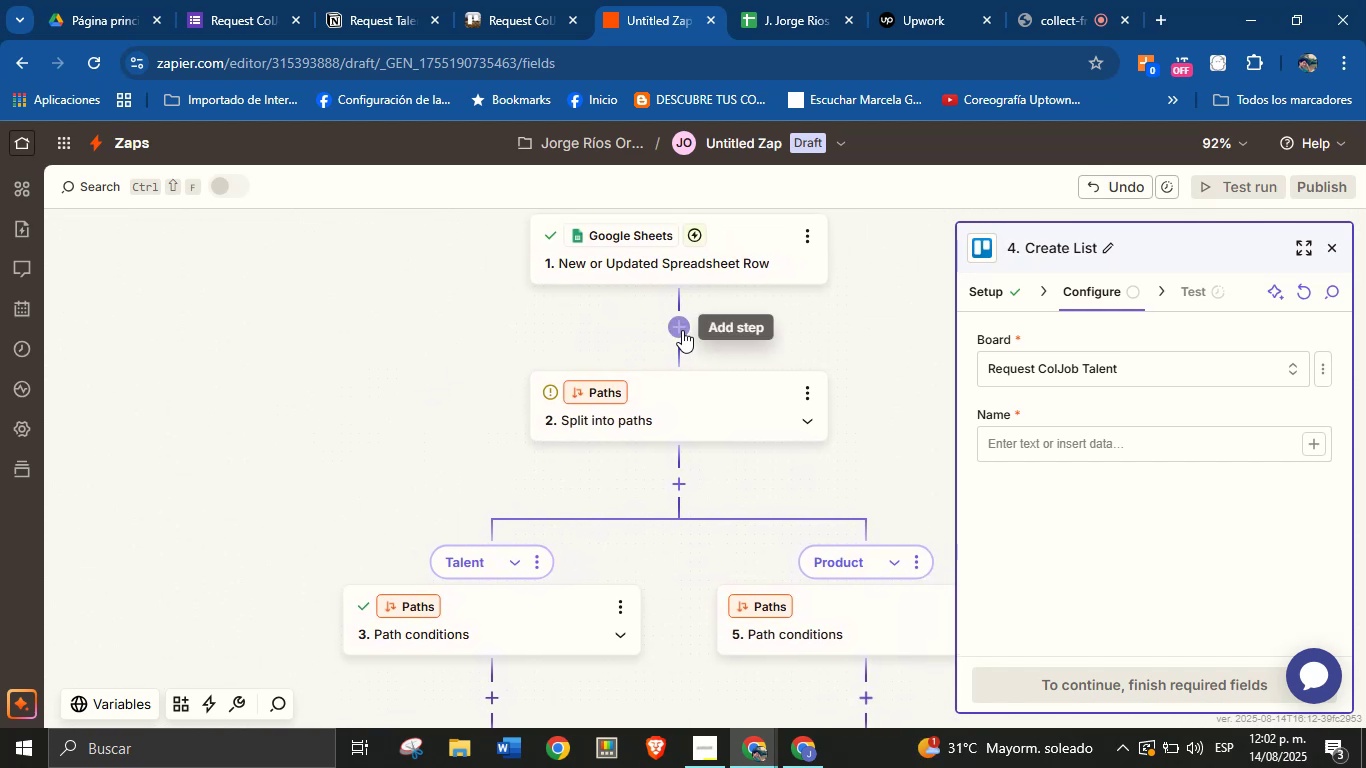 
left_click_drag(start_coordinate=[574, 342], to_coordinate=[576, 322])
 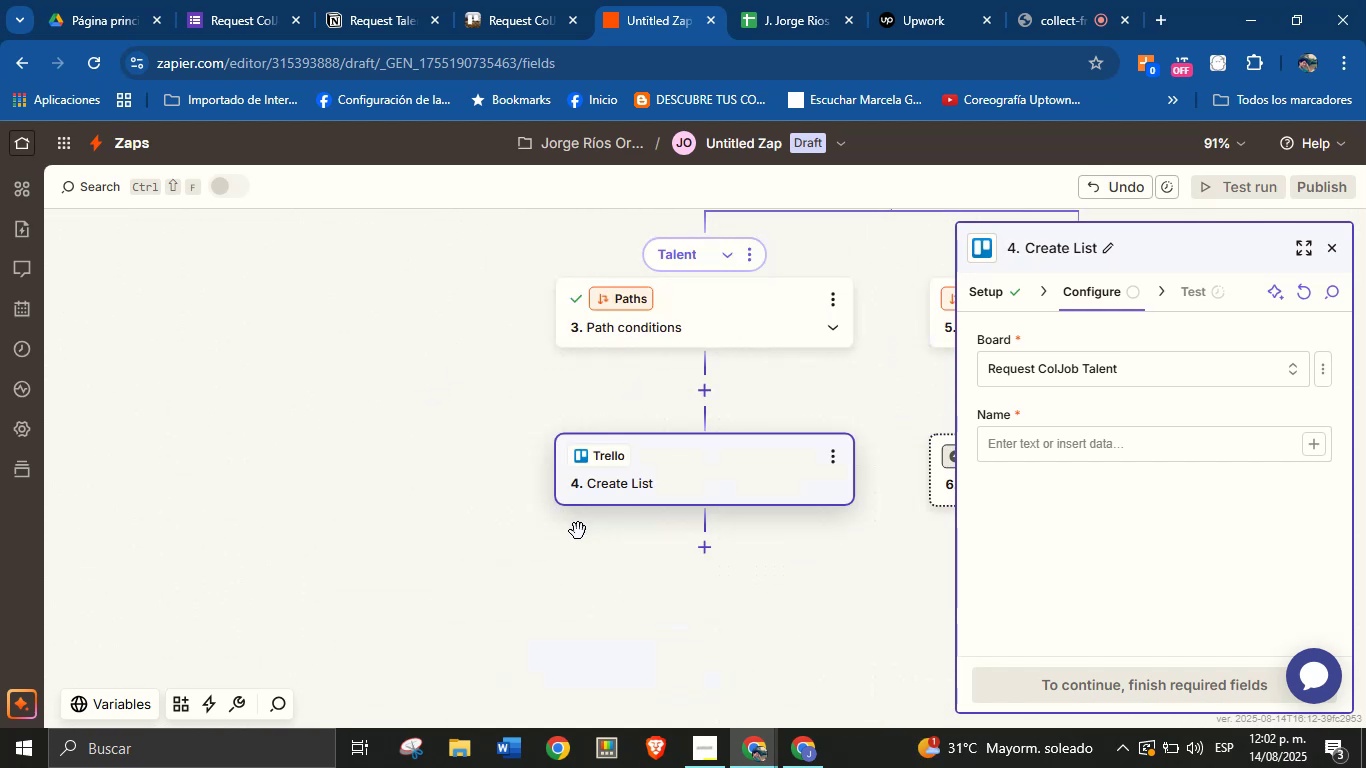 
left_click_drag(start_coordinate=[455, 425], to_coordinate=[385, 535])
 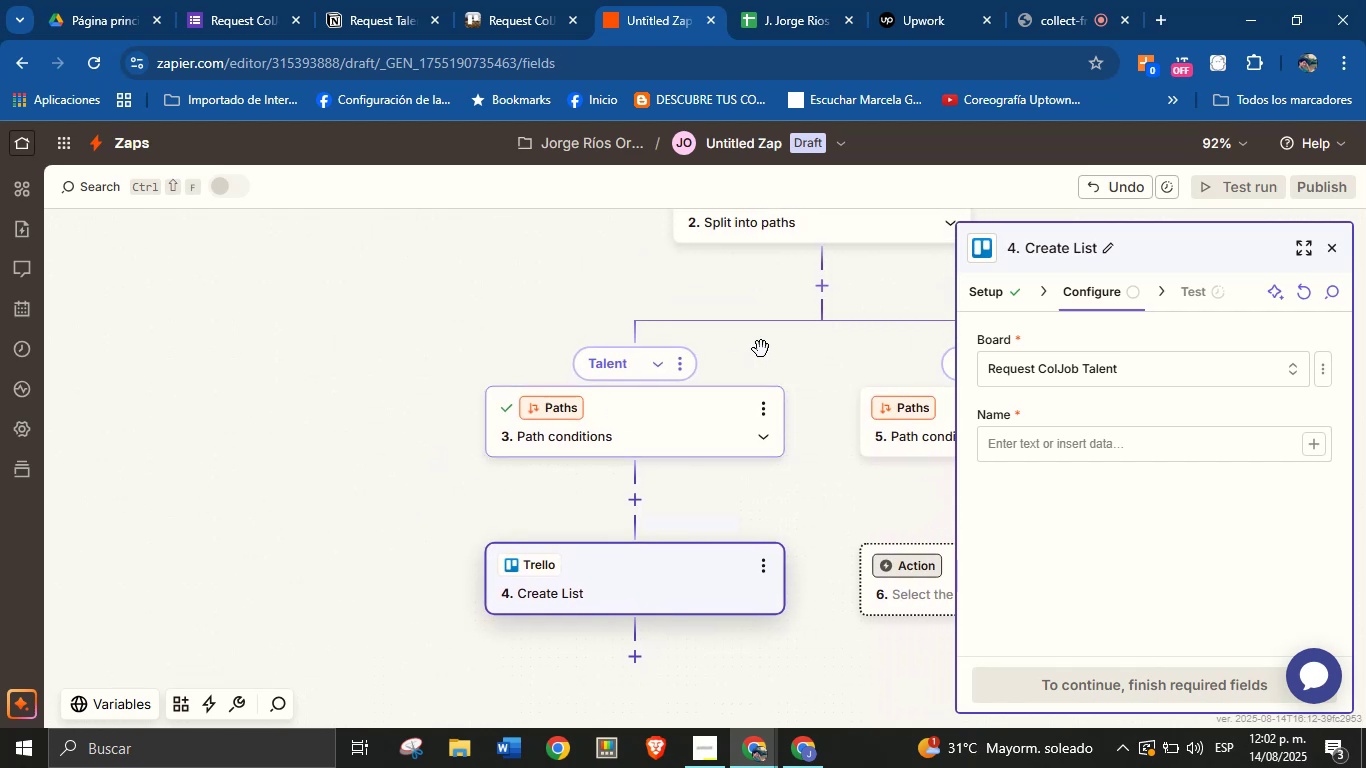 
left_click_drag(start_coordinate=[767, 348], to_coordinate=[666, 395])
 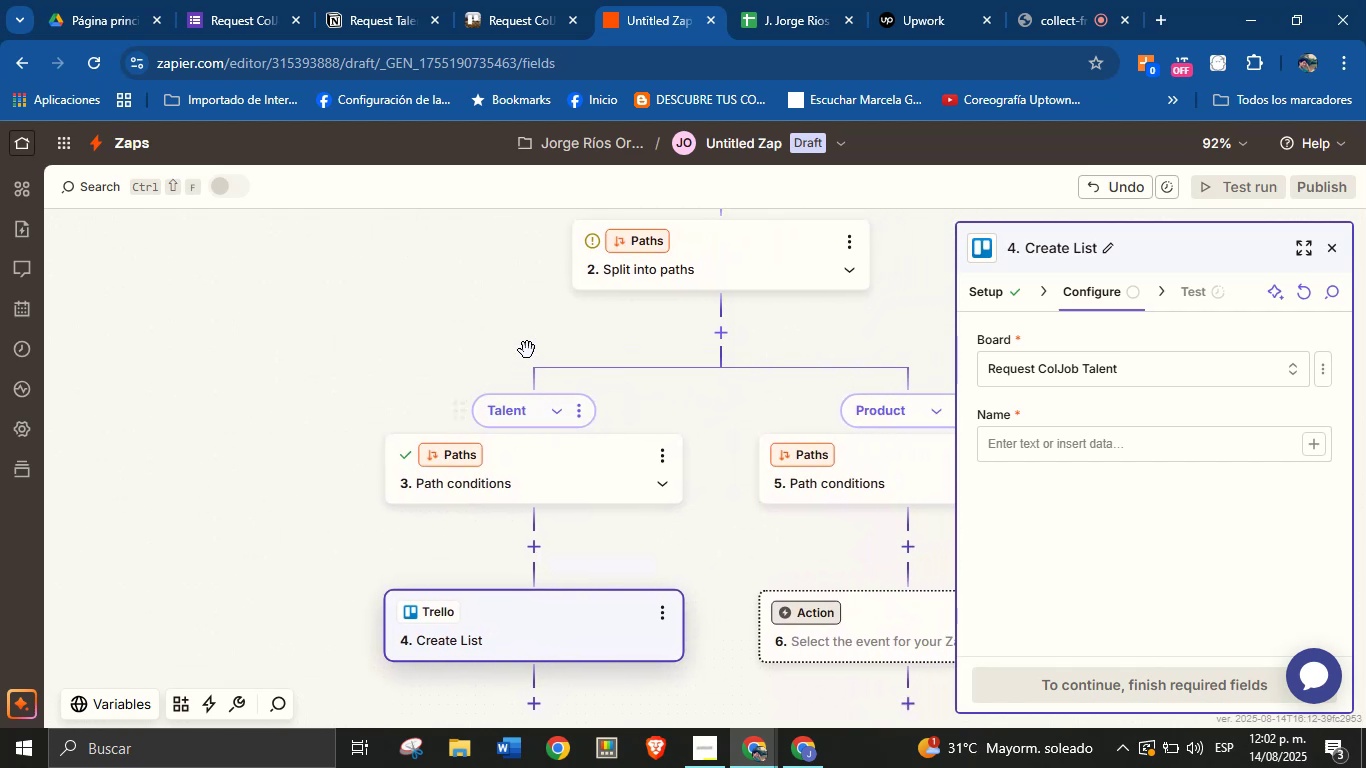 
left_click_drag(start_coordinate=[430, 325], to_coordinate=[350, 396])
 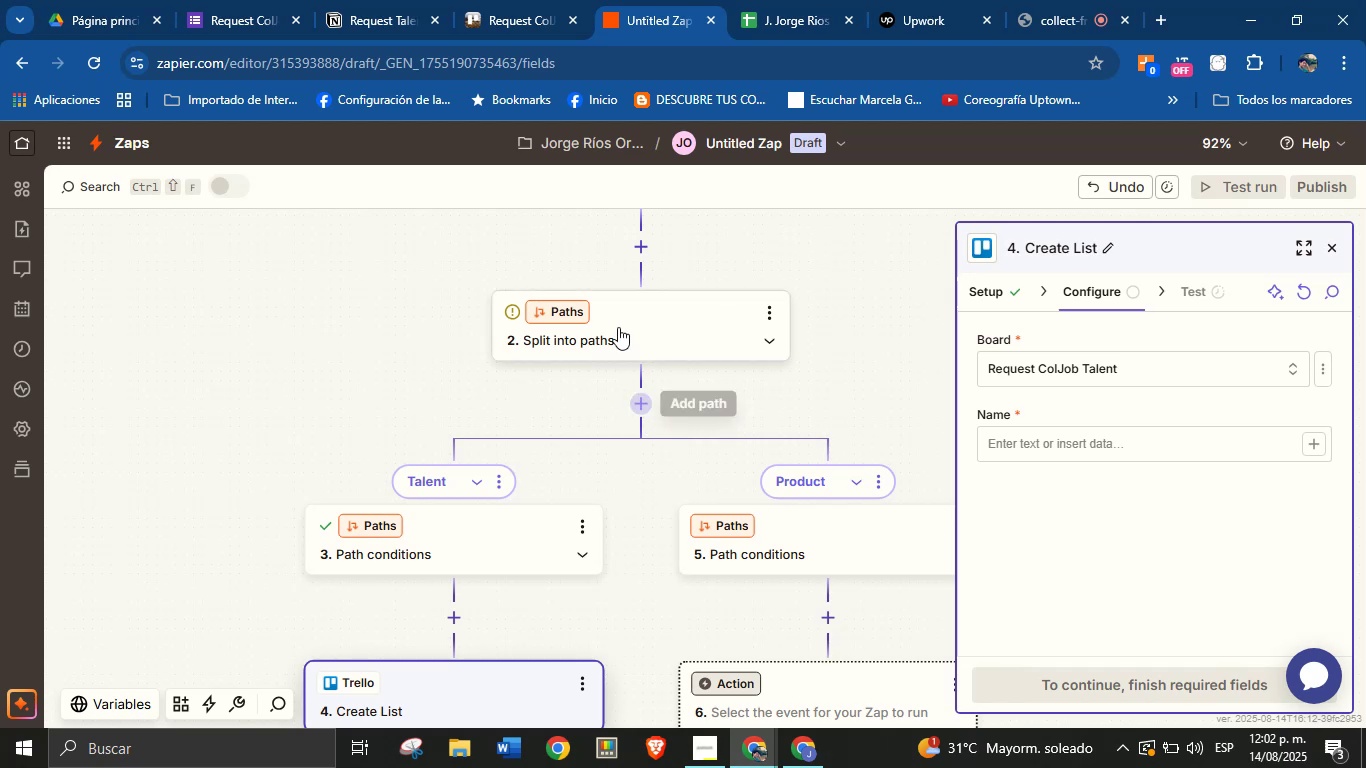 
left_click([719, 311])
 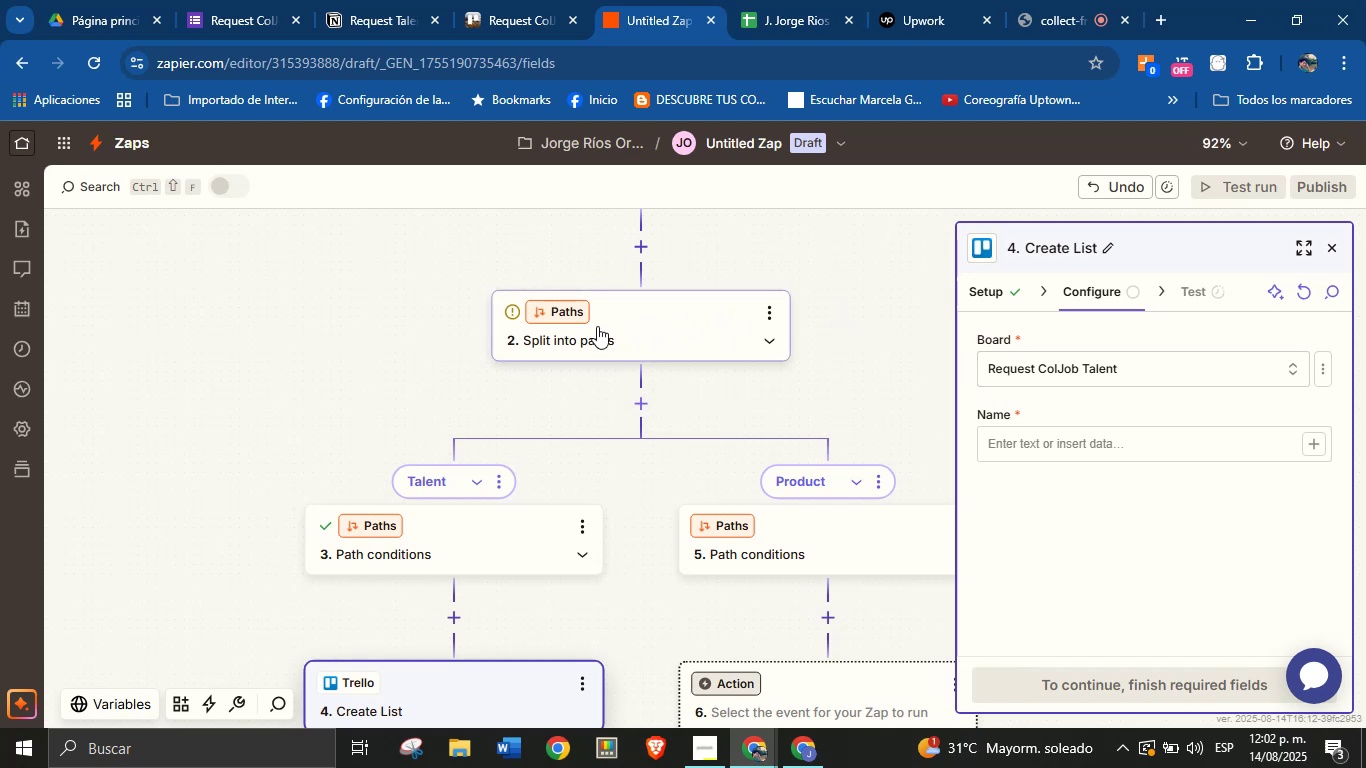 
left_click_drag(start_coordinate=[399, 365], to_coordinate=[416, 346])
 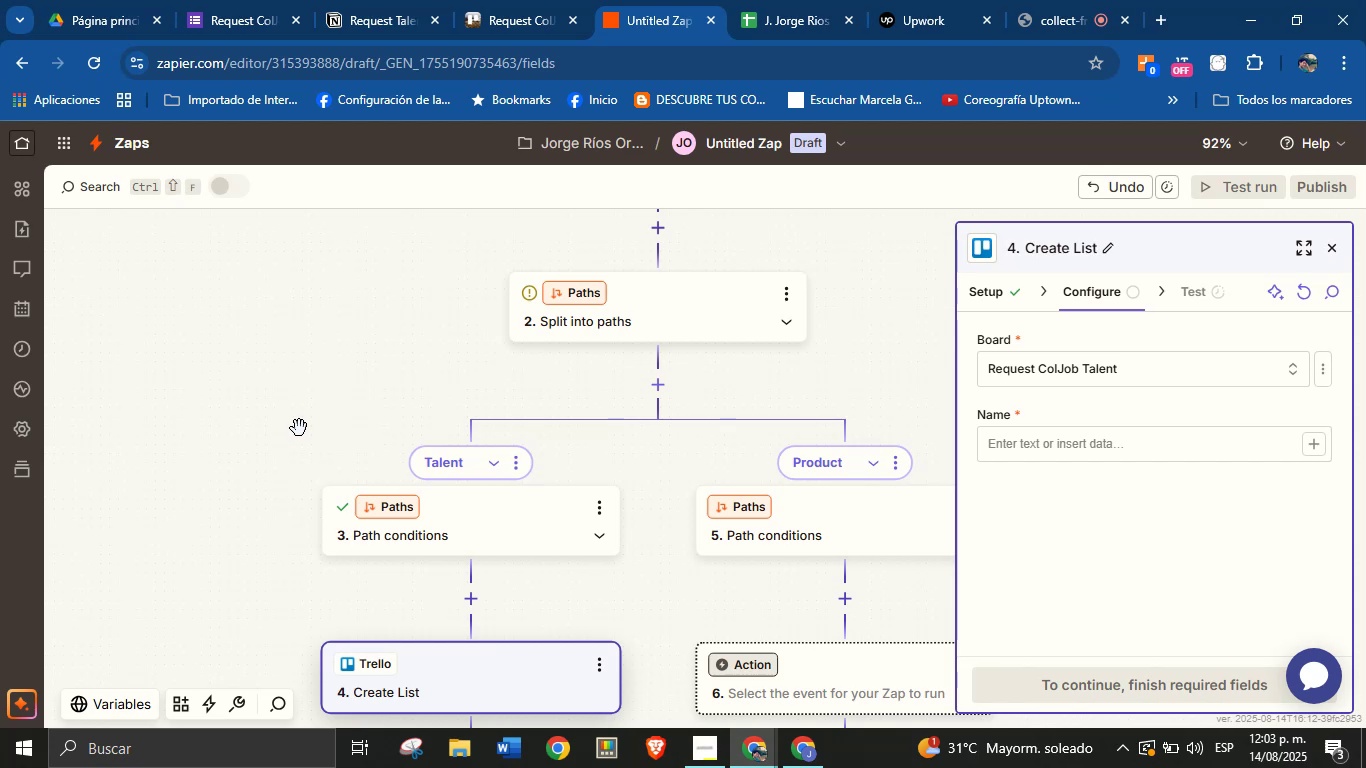 
wait(15.31)
 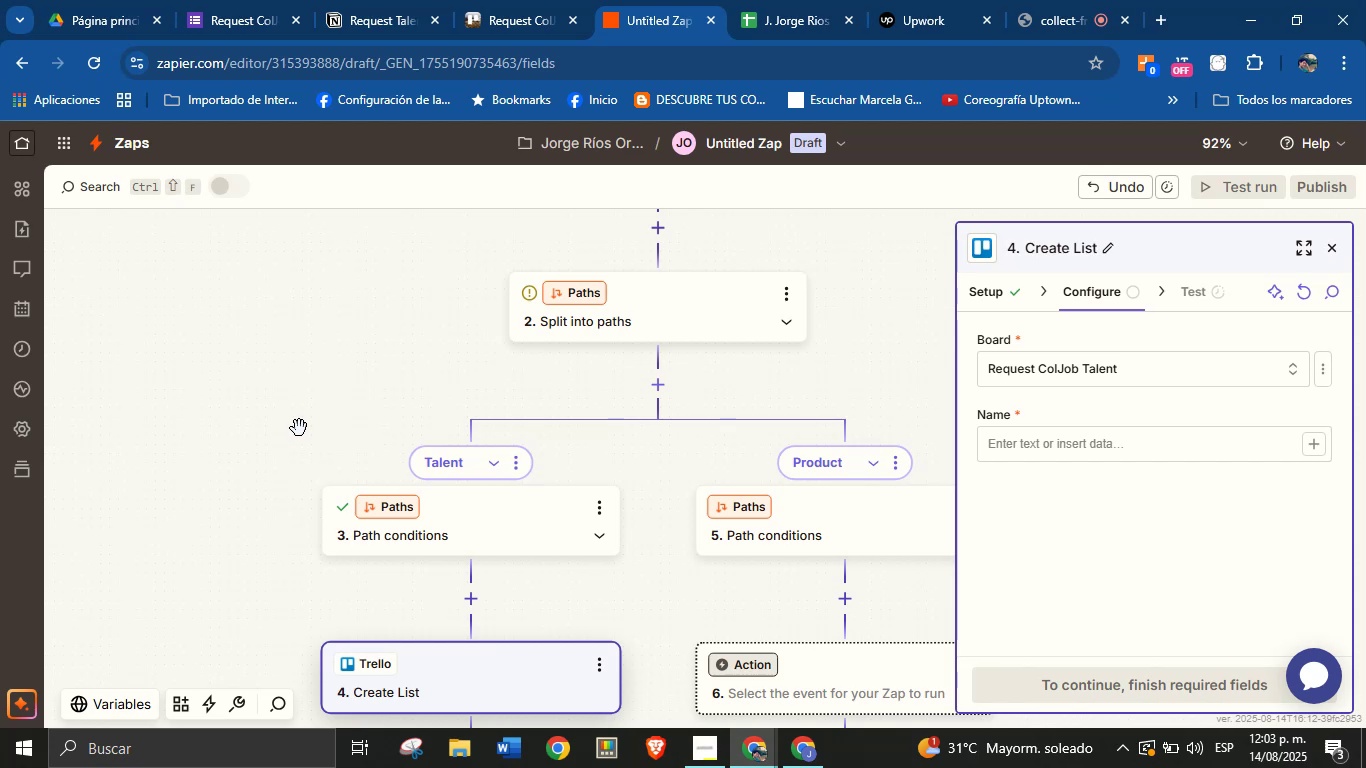 
left_click([472, 596])
 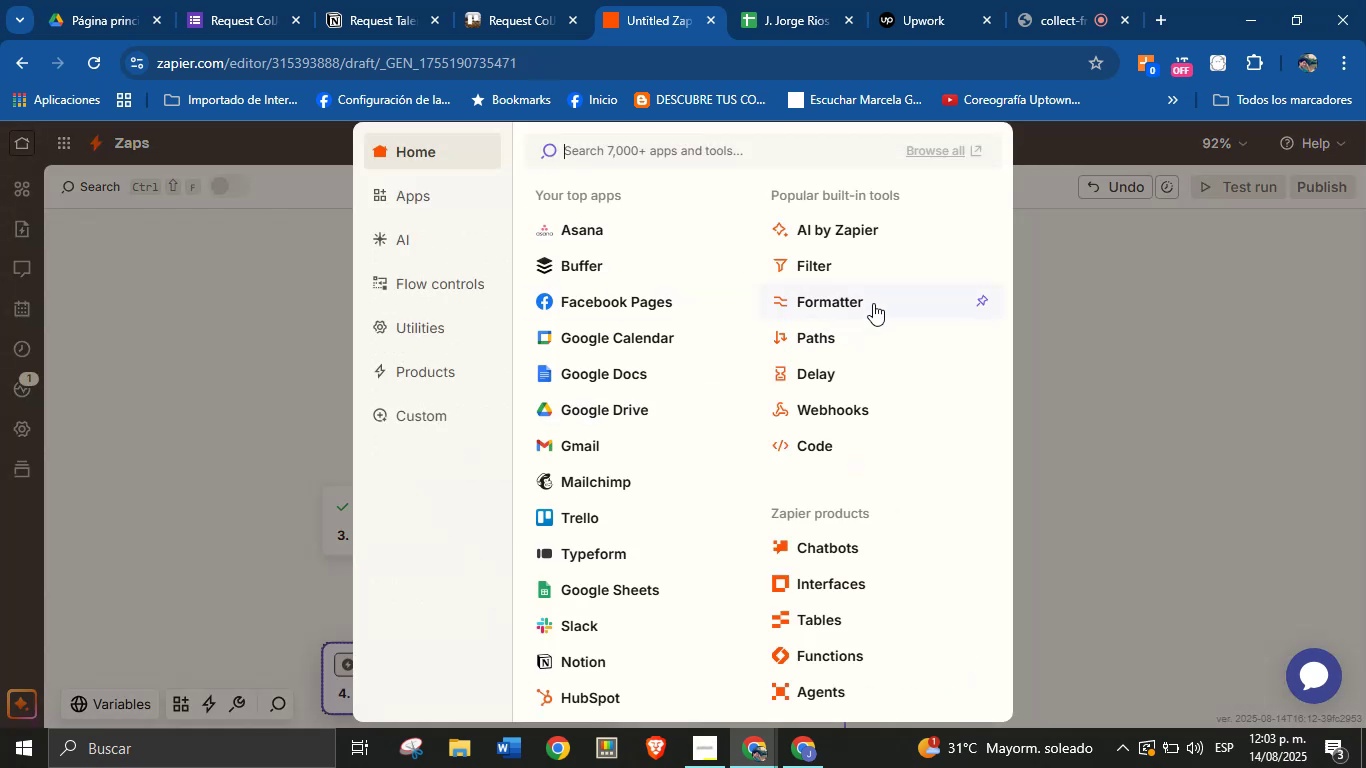 
left_click([846, 345])
 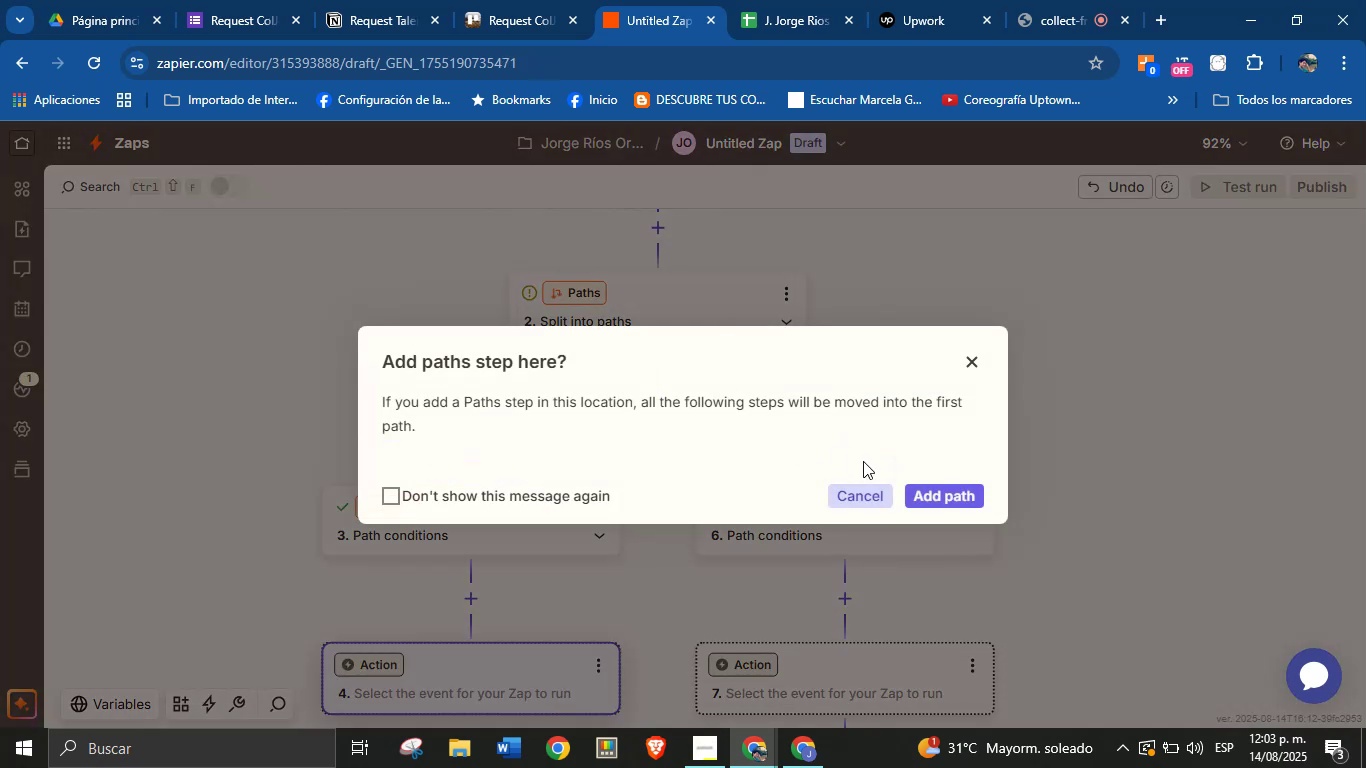 
left_click([944, 497])
 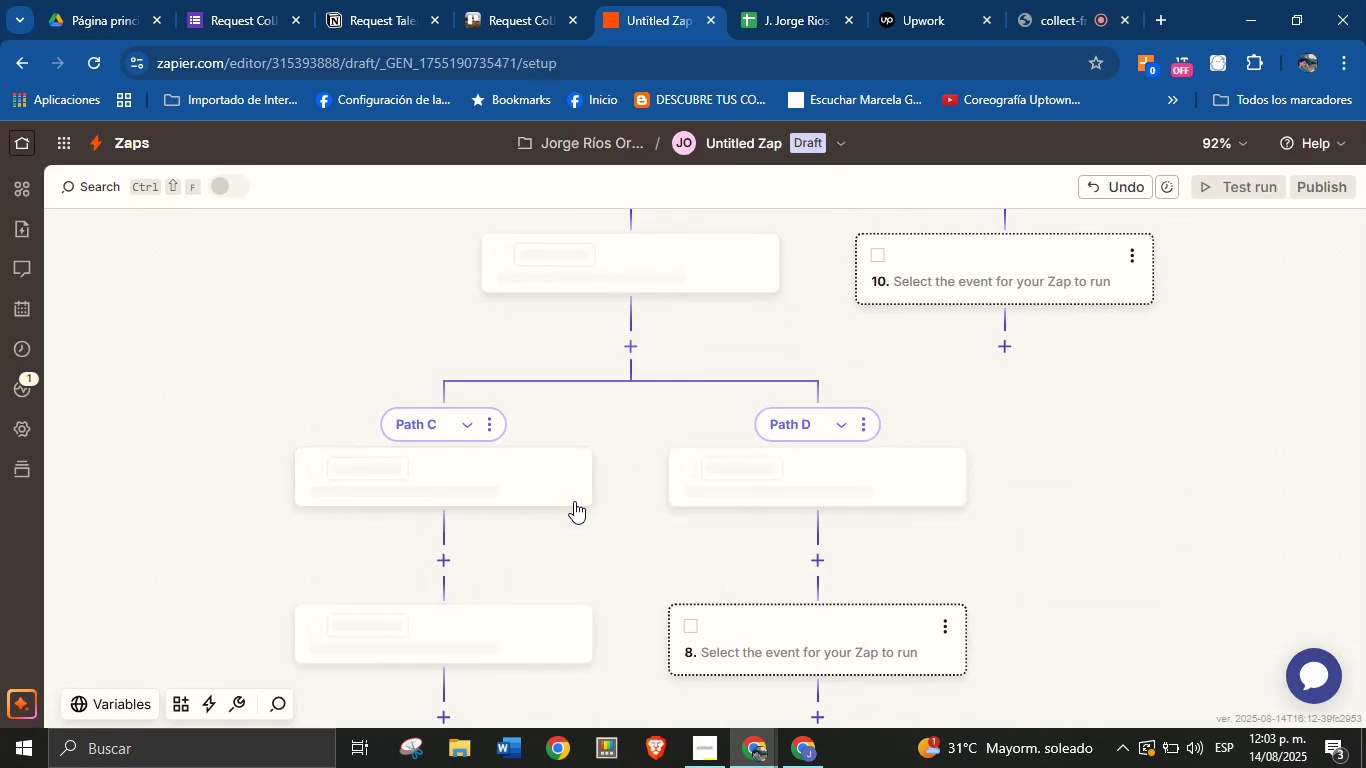 
left_click_drag(start_coordinate=[619, 431], to_coordinate=[558, 437])
 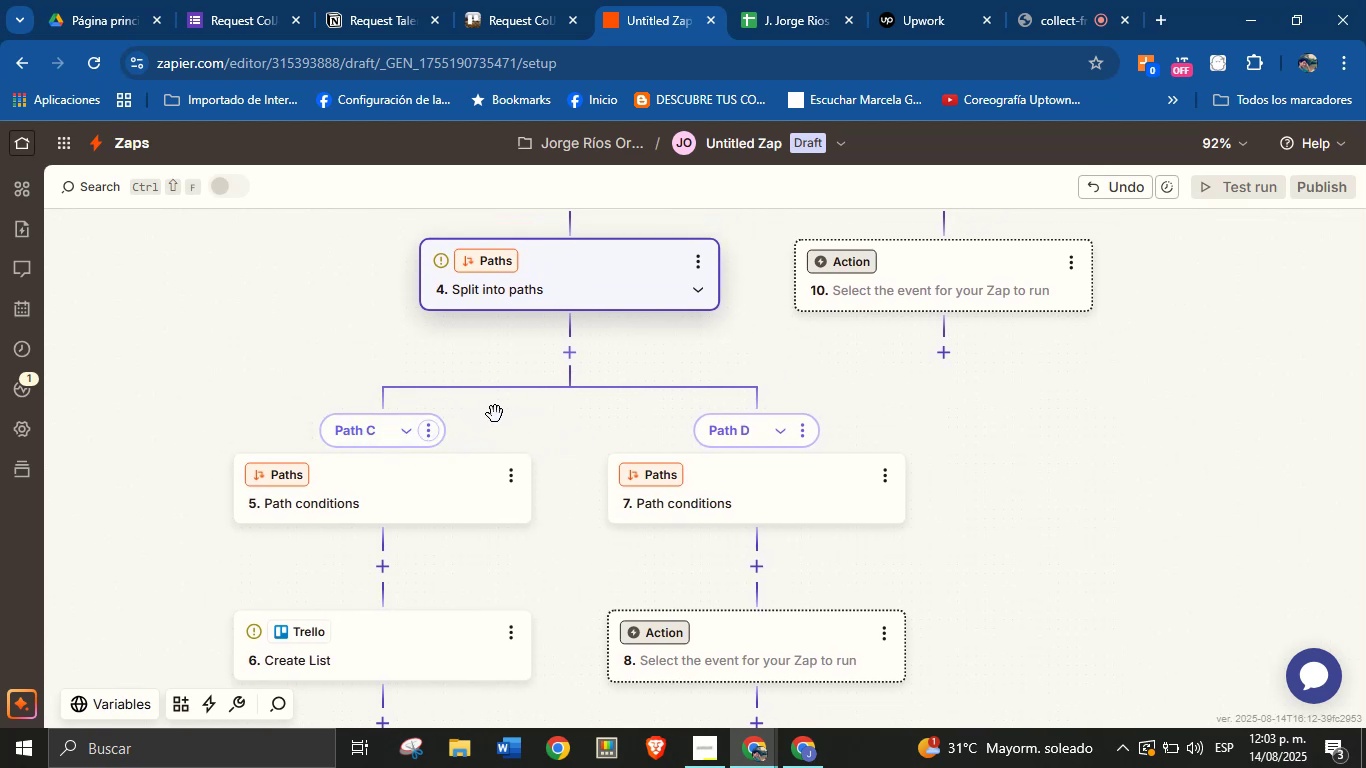 
wait(6.38)
 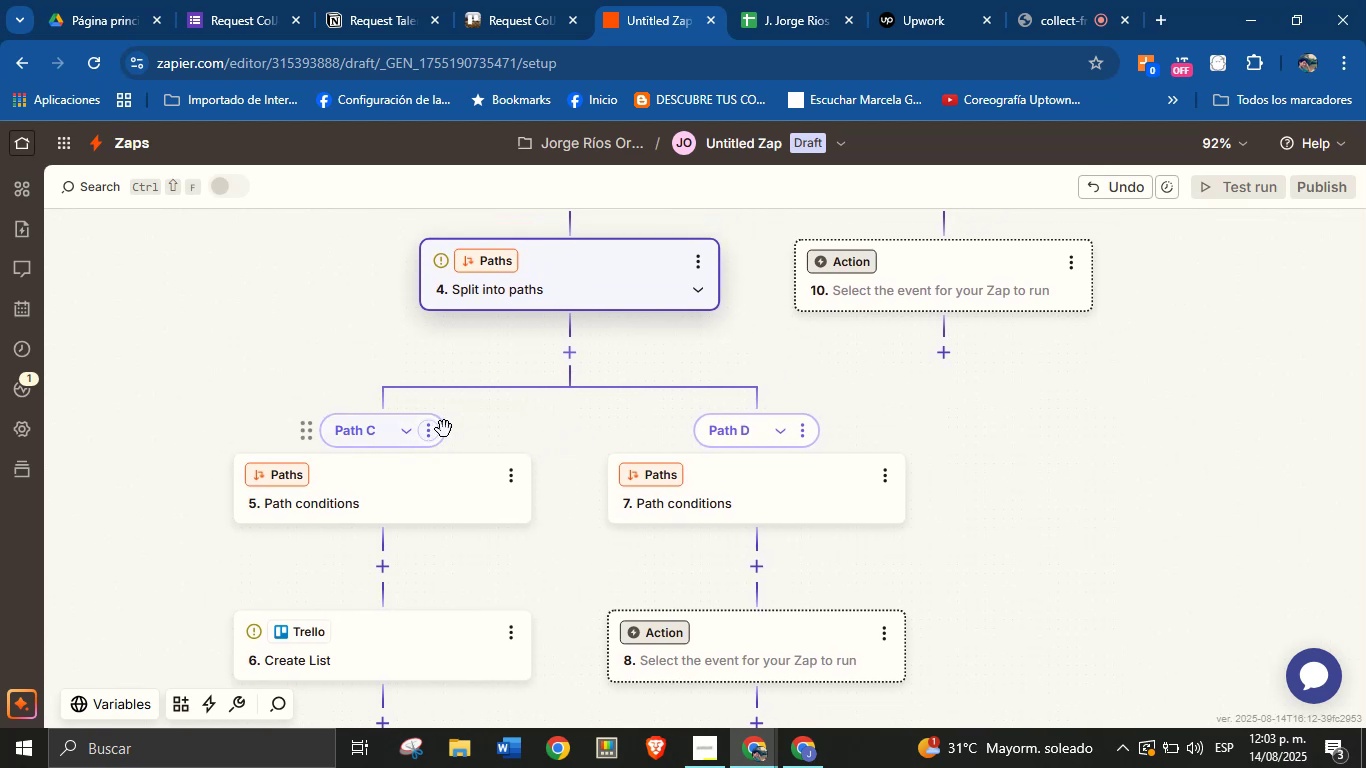 
left_click_drag(start_coordinate=[584, 508], to_coordinate=[579, 485])
 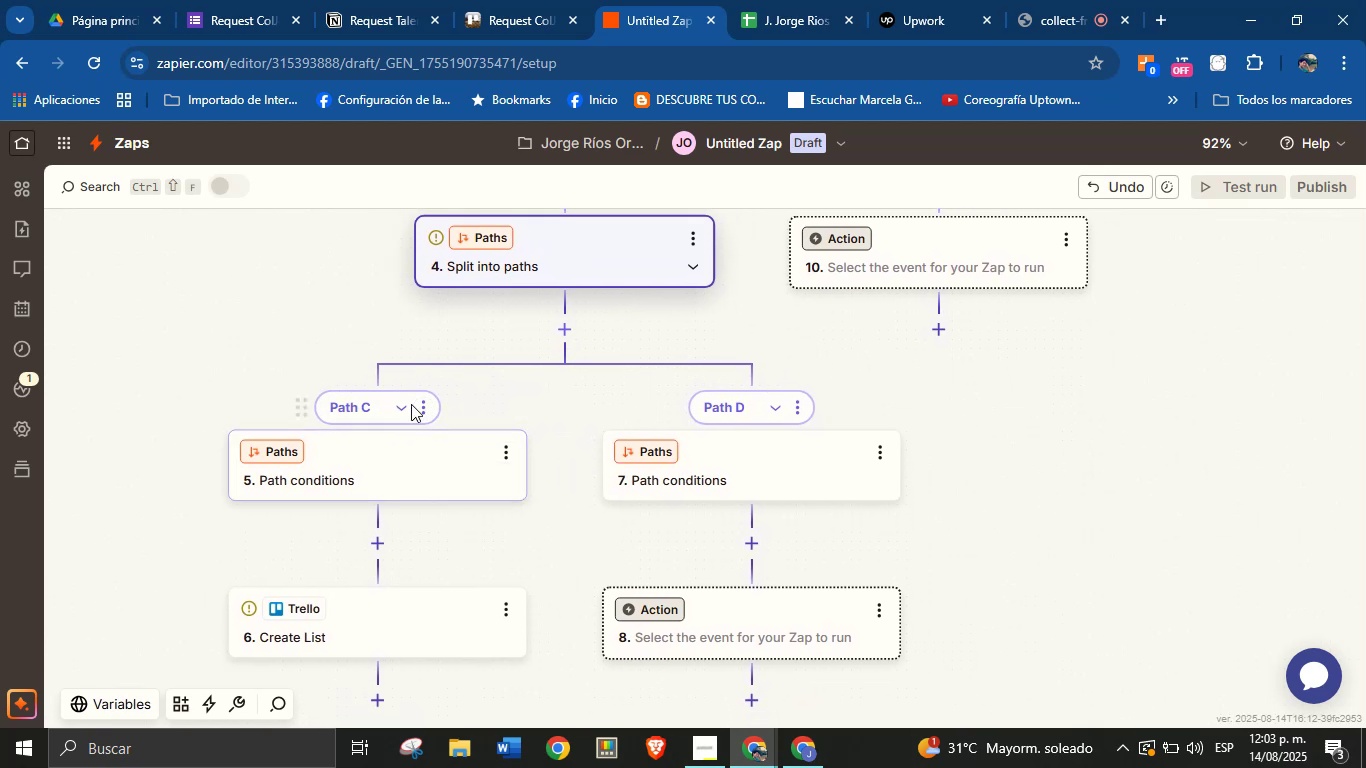 
left_click([426, 402])
 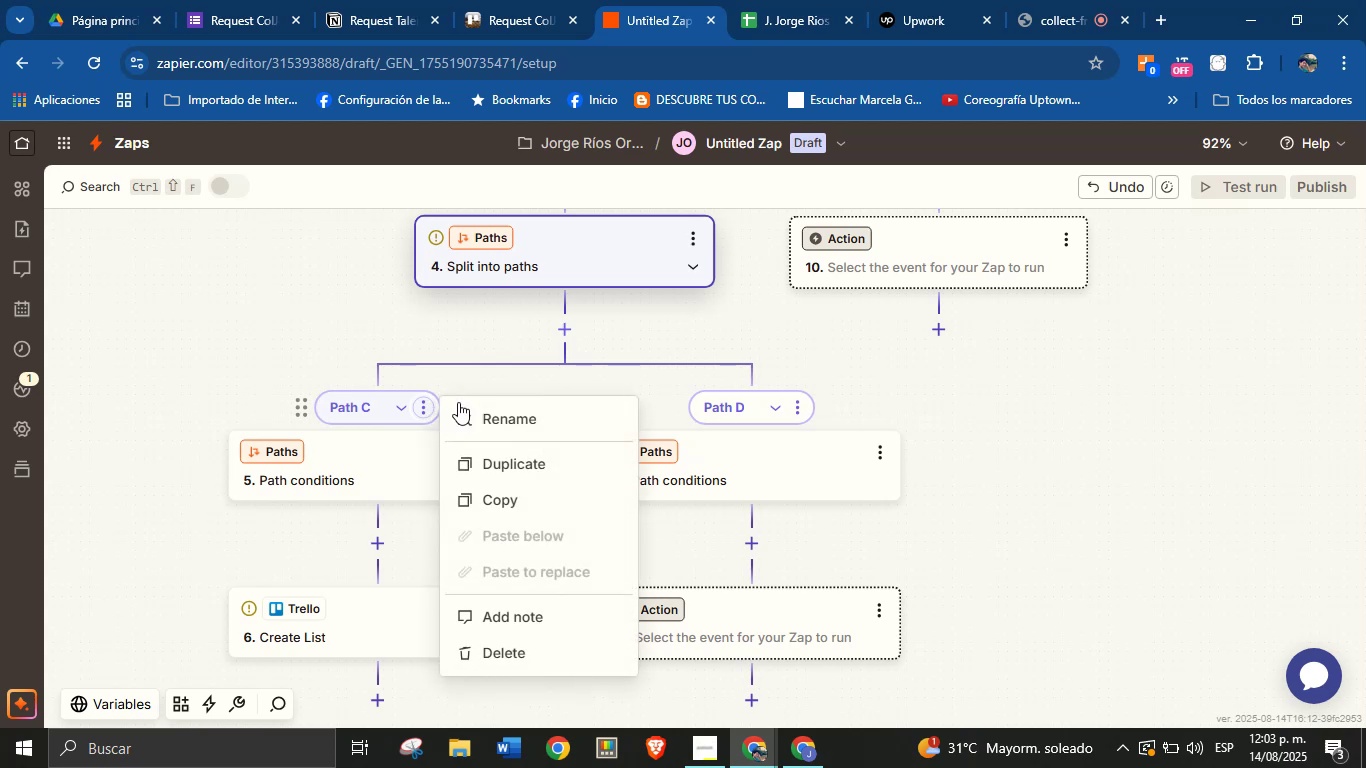 
left_click([477, 409])
 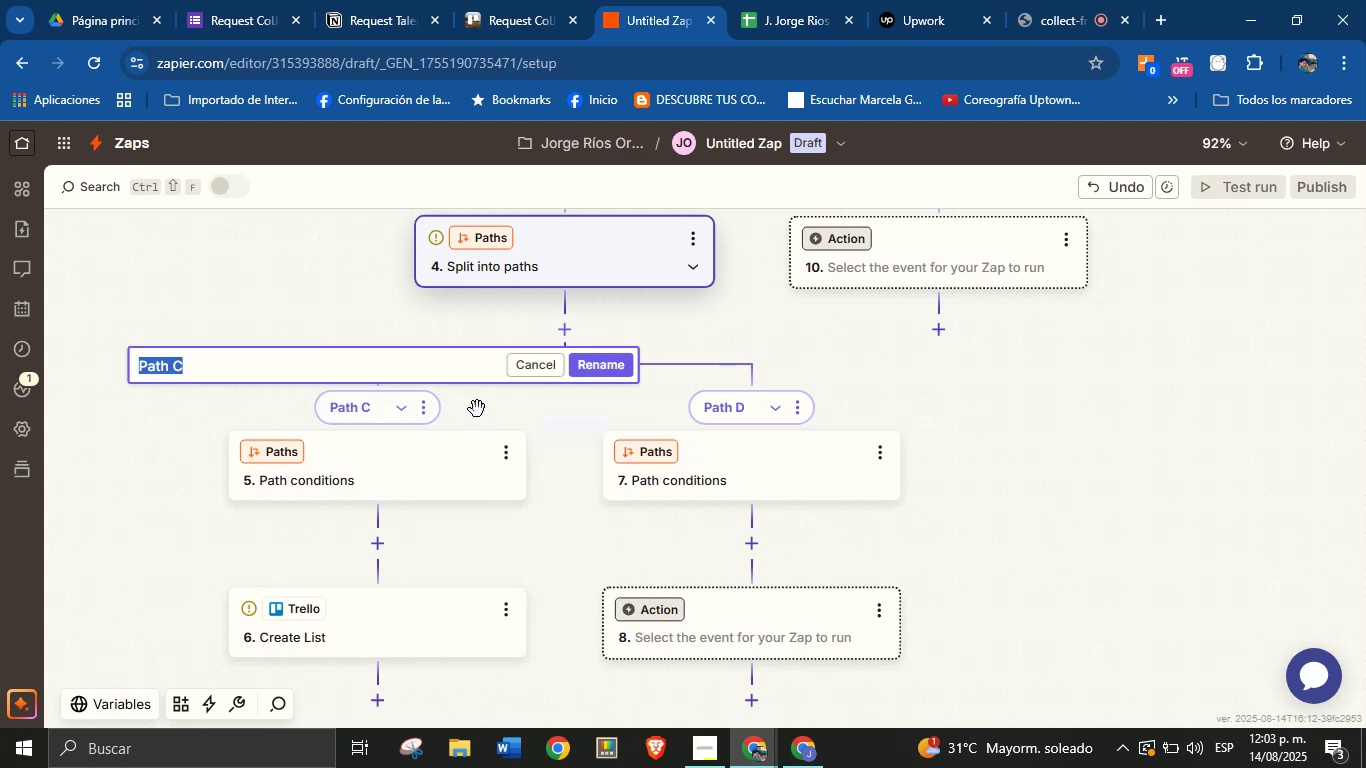 
type(Meet> yes)
 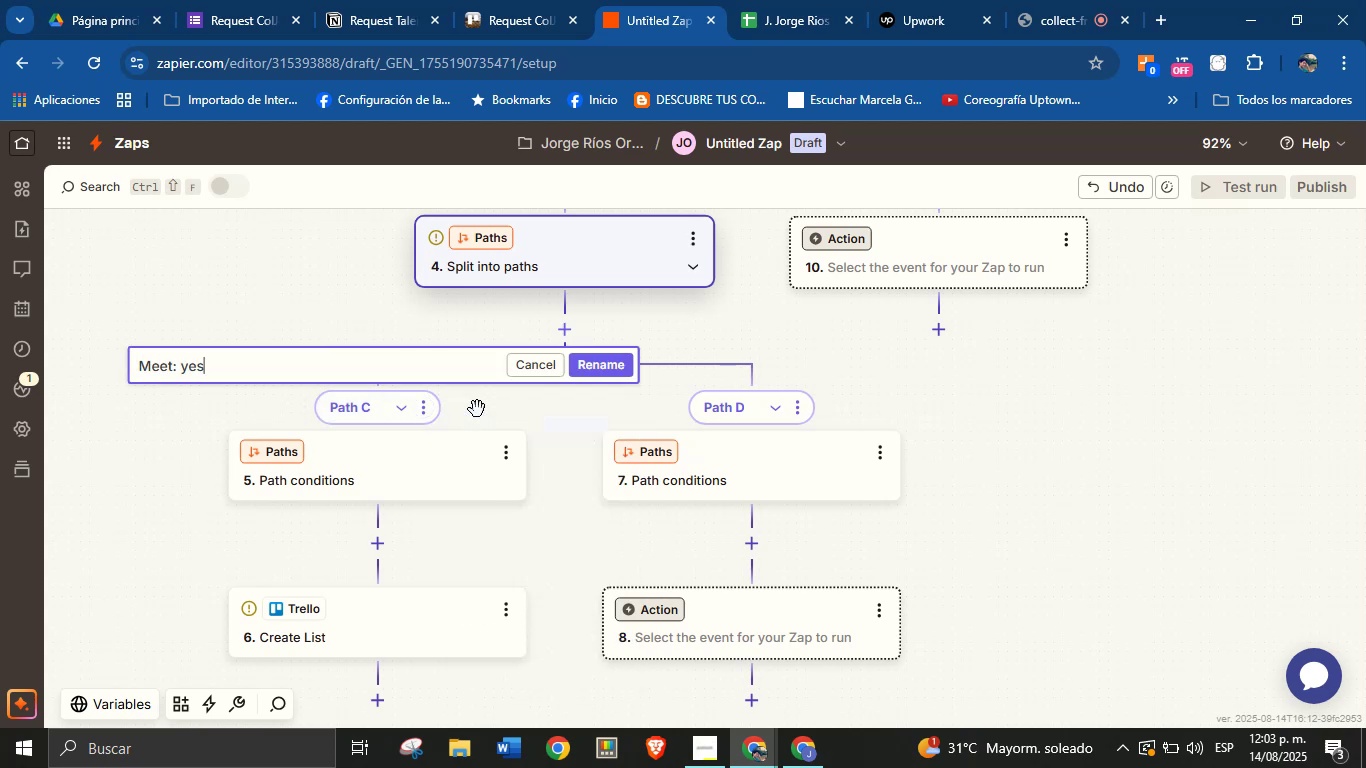 
left_click([612, 368])
 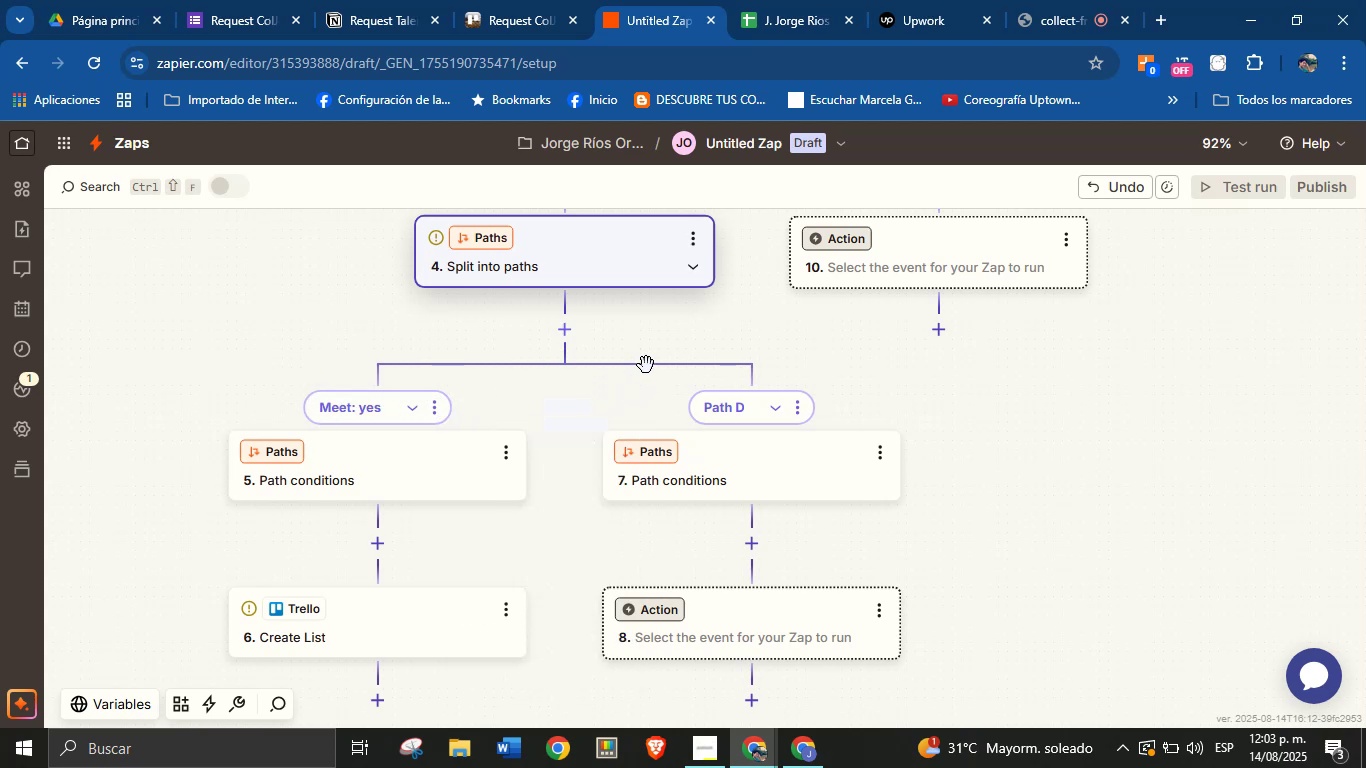 
left_click_drag(start_coordinate=[670, 332], to_coordinate=[544, 494])
 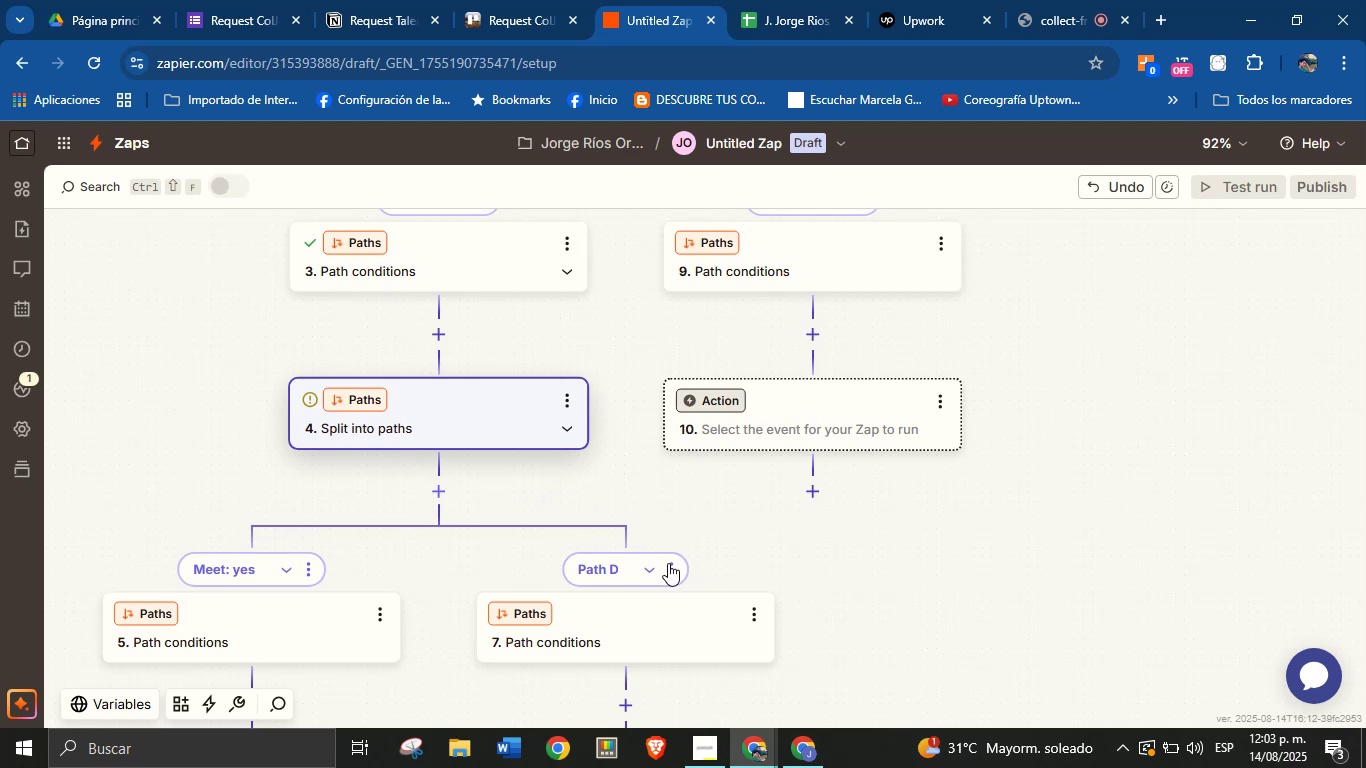 
left_click([672, 570])
 